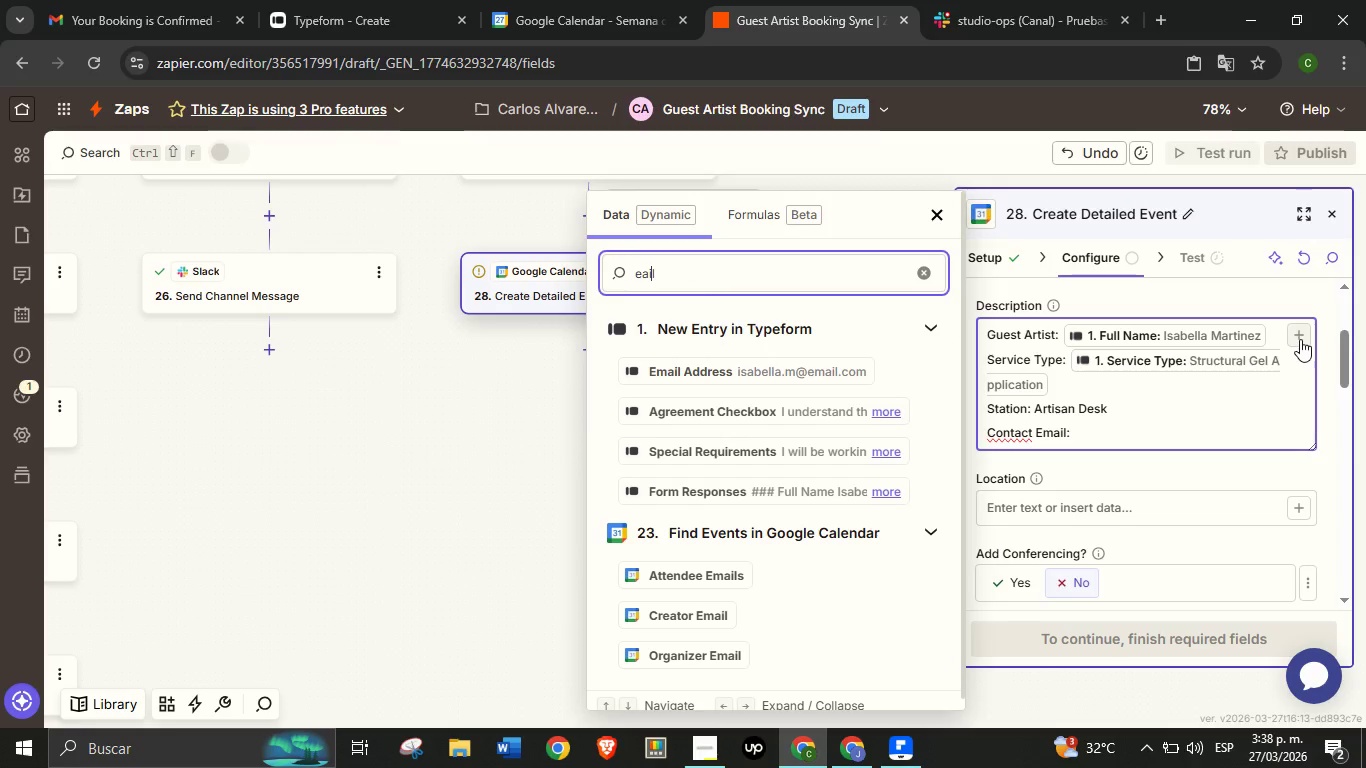 
key(ArrowLeft)
 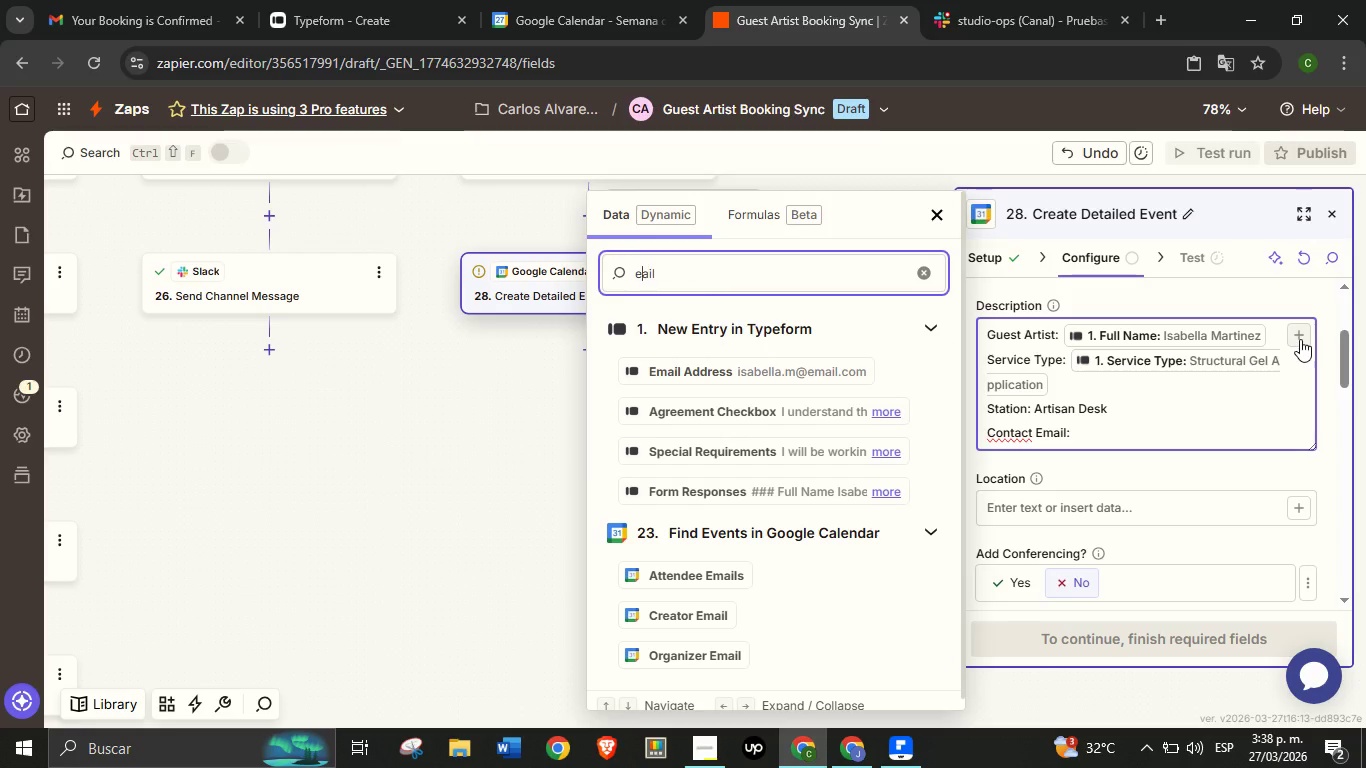 
key(ArrowLeft)
 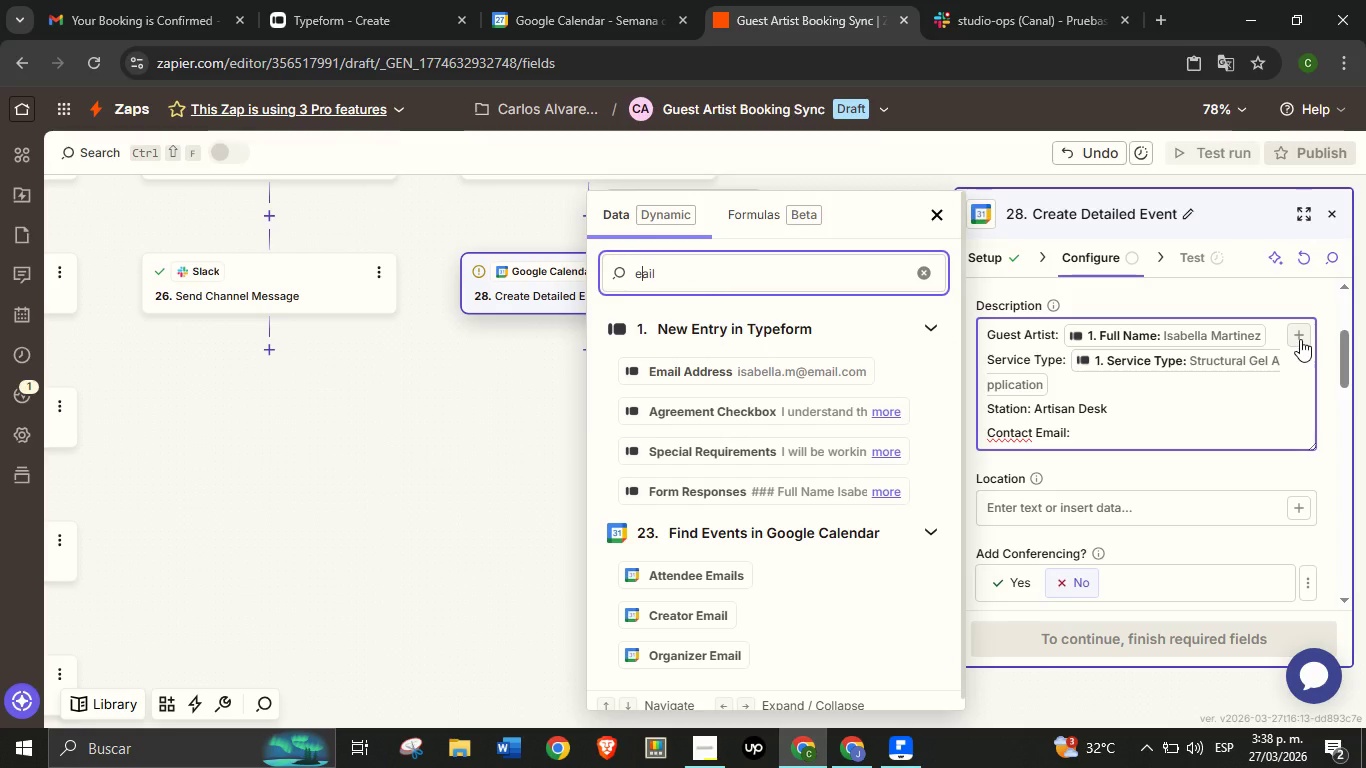 
key(ArrowLeft)
 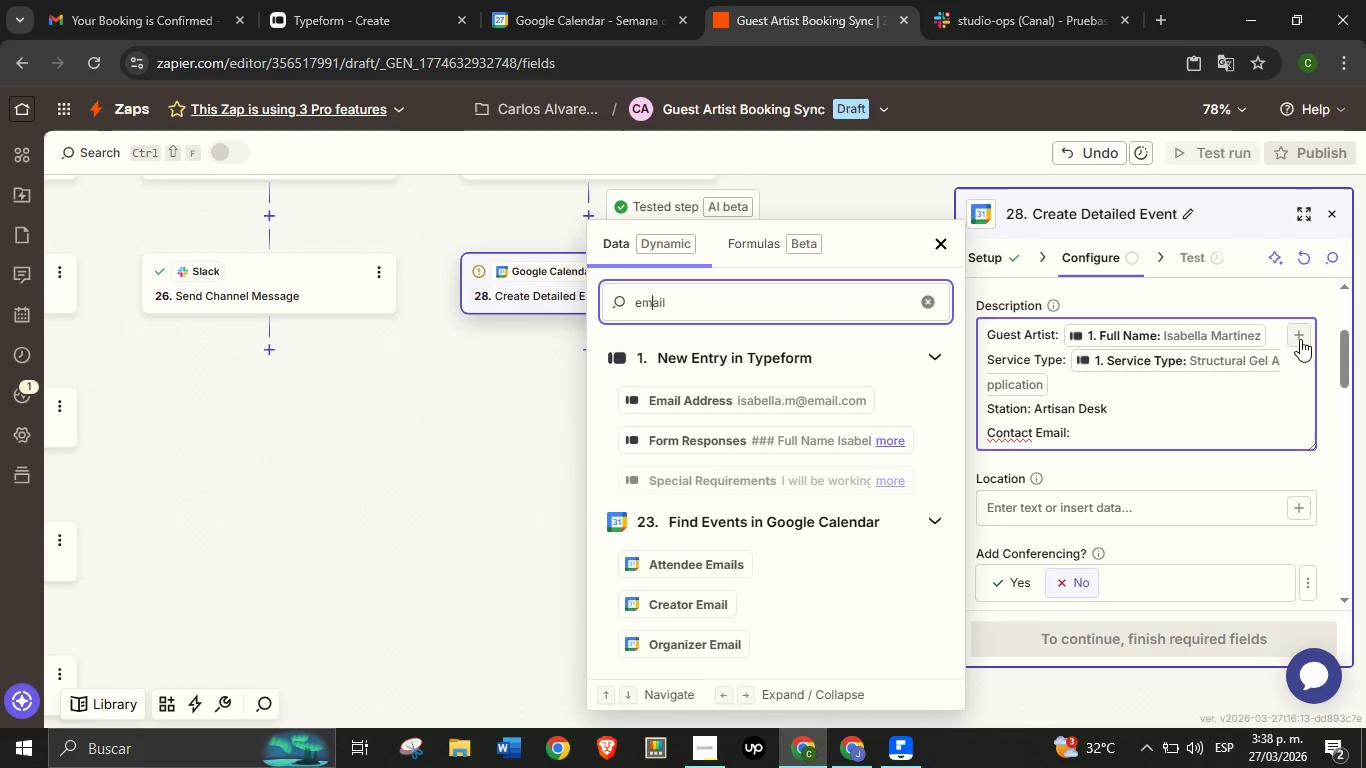 
key(M)
 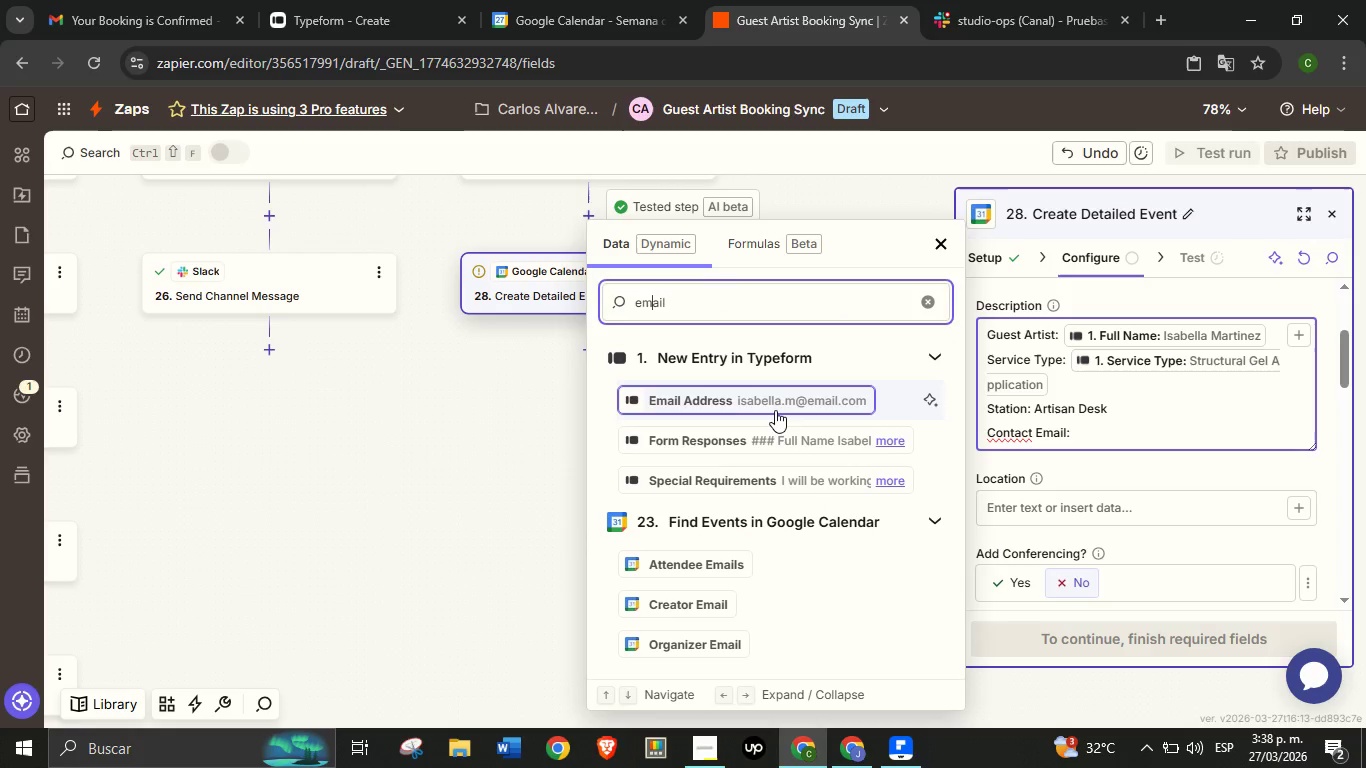 
left_click([775, 408])
 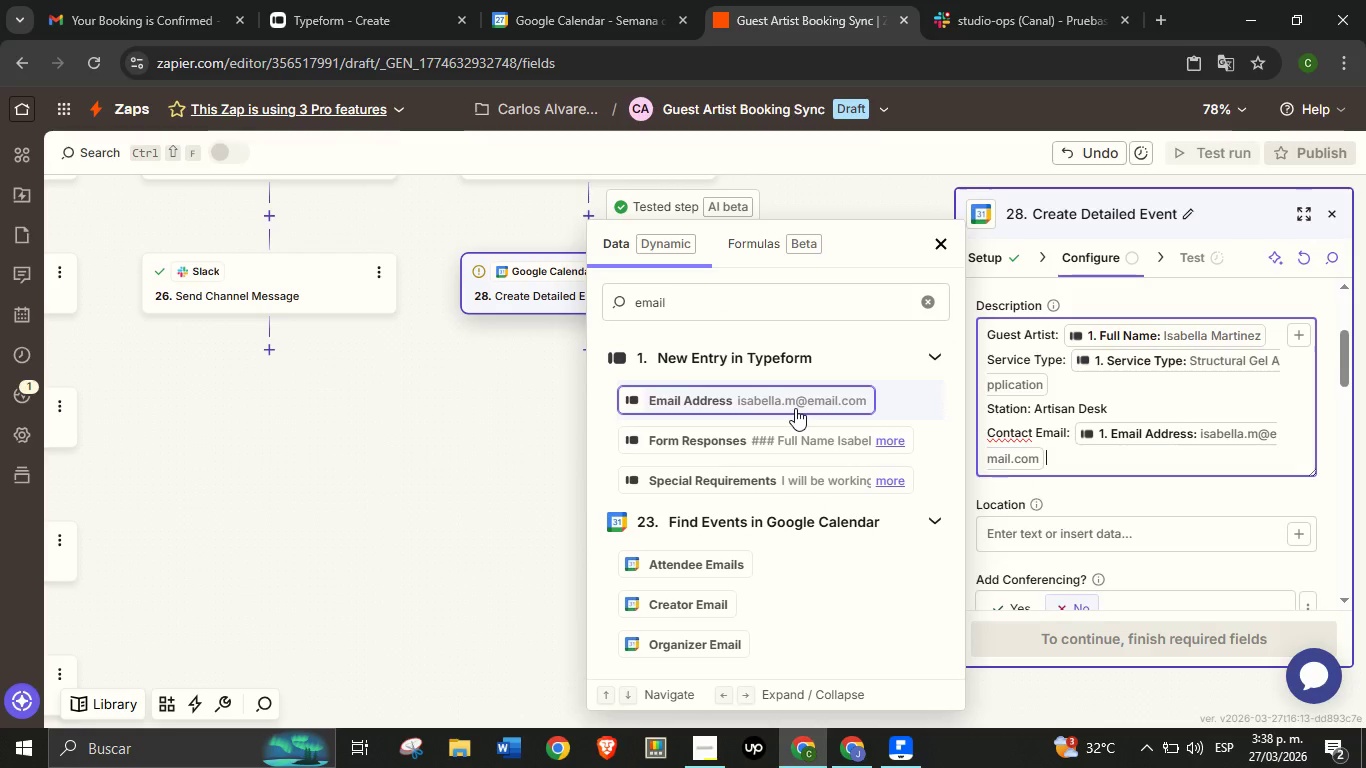 
key(Enter)
 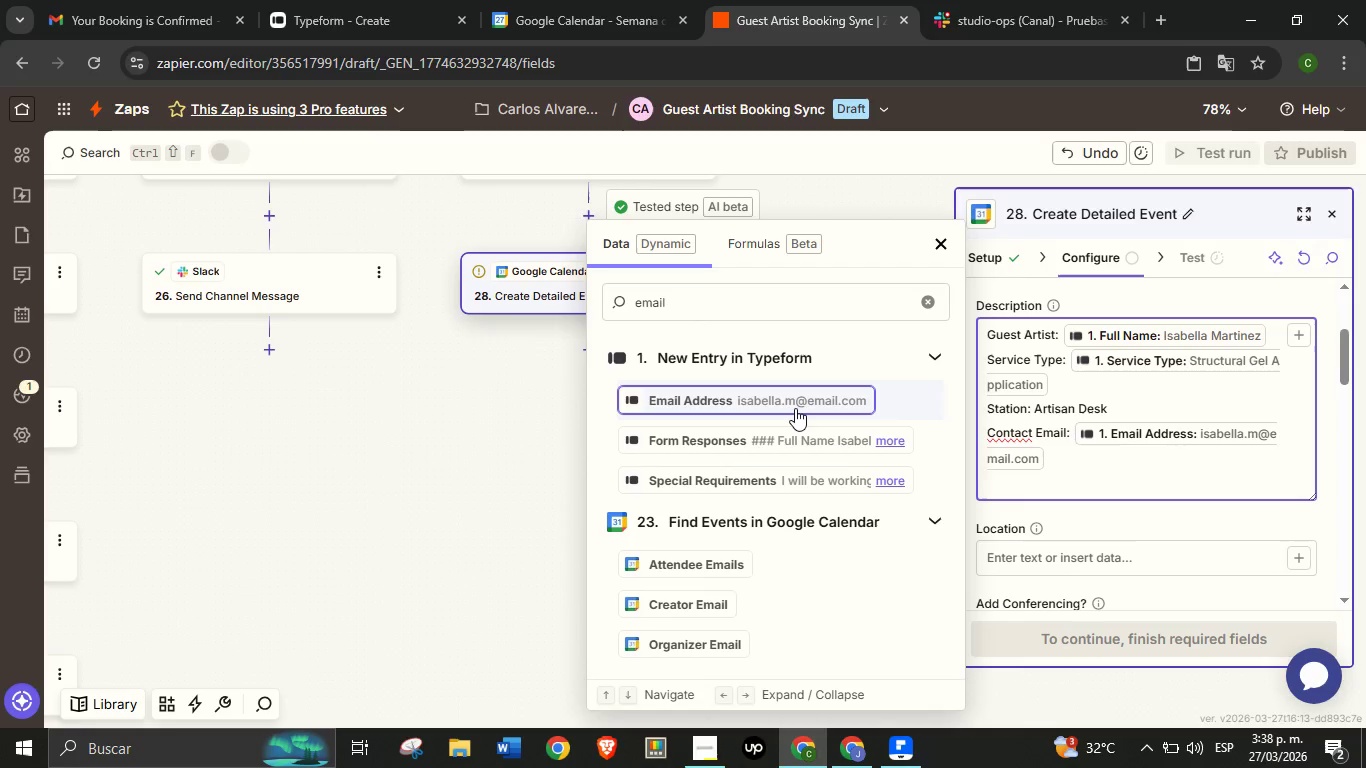 
type(Notes> )
 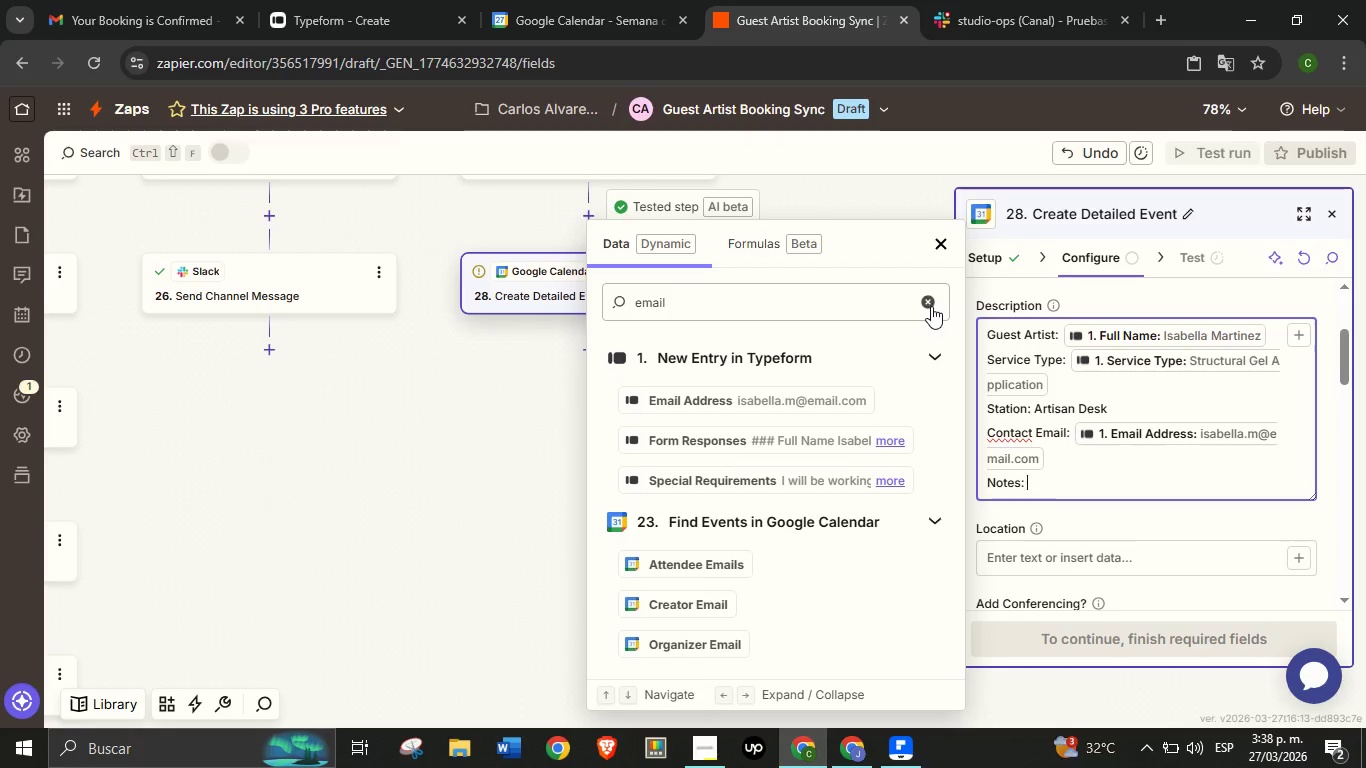 
left_click([931, 306])
 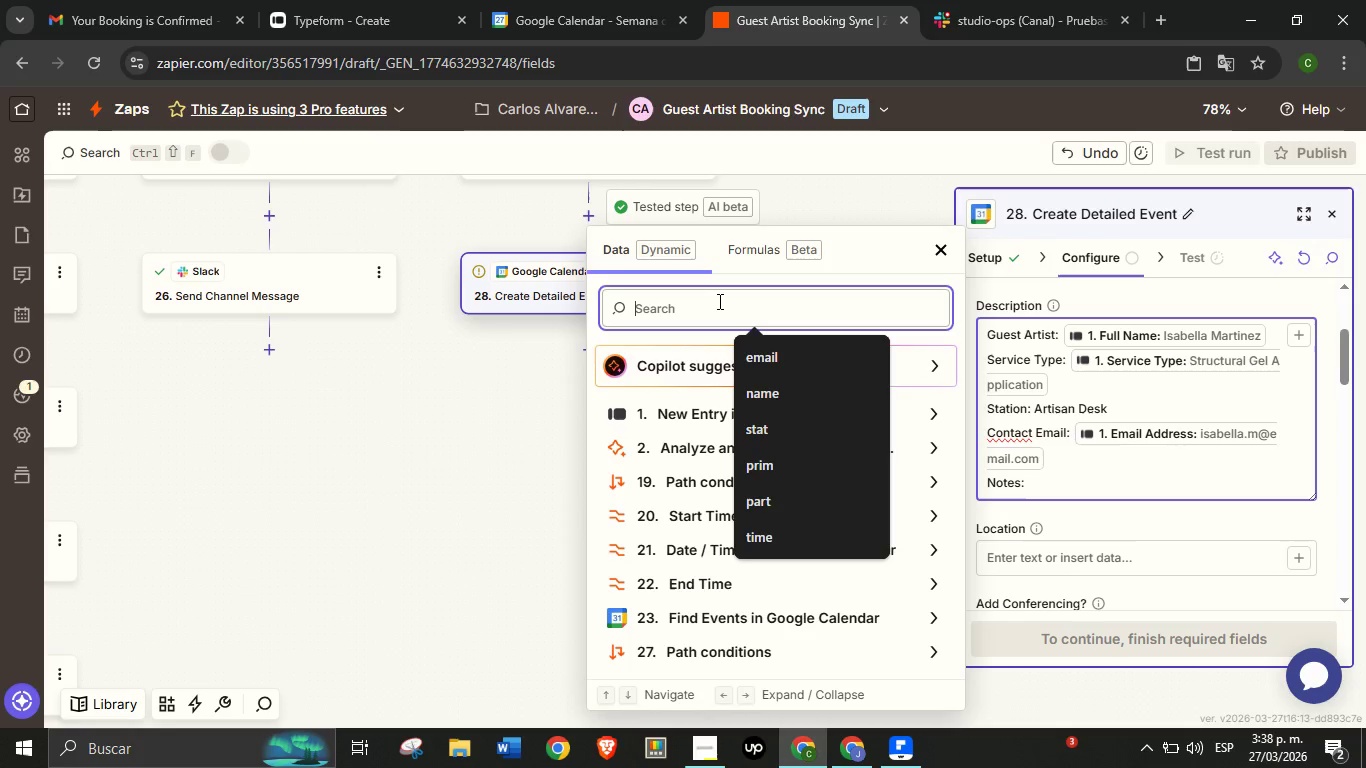 
left_click([718, 301])
 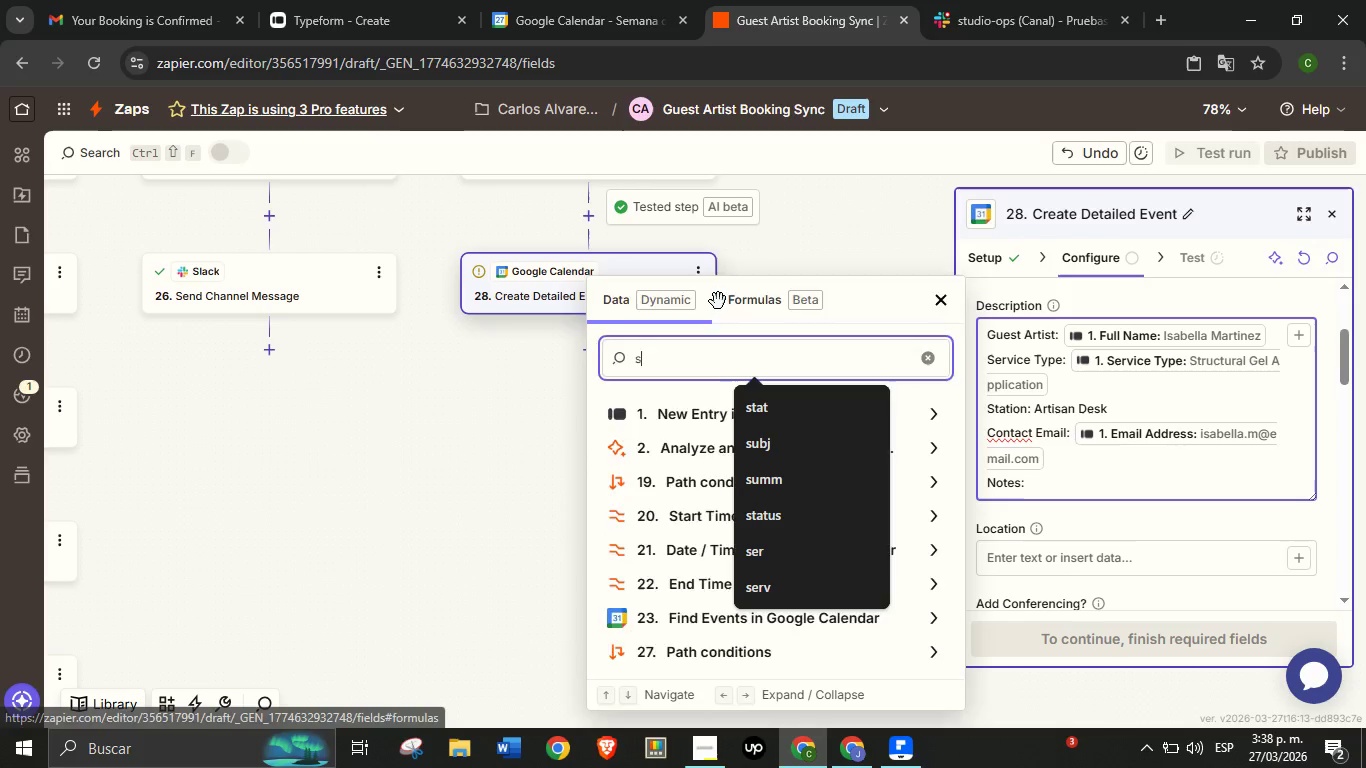 
type(spec)
 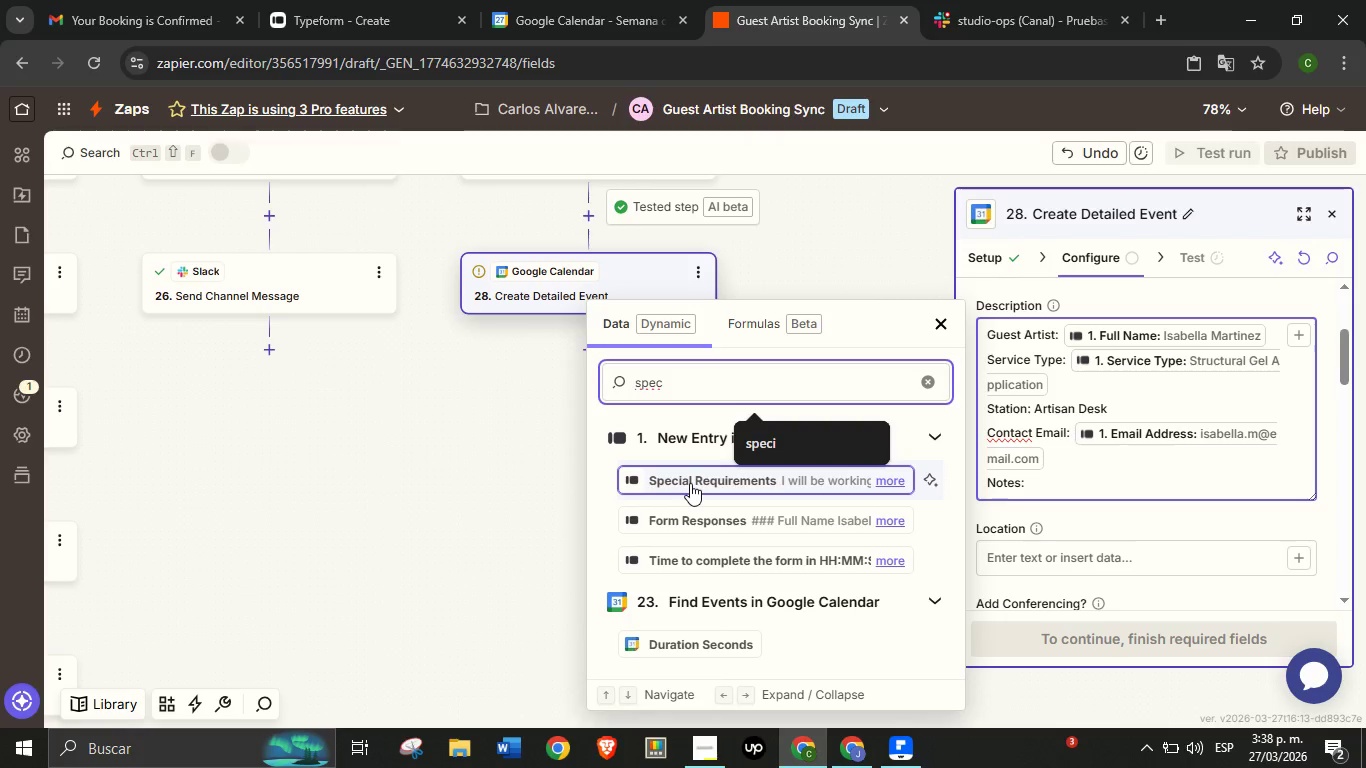 
left_click([690, 483])
 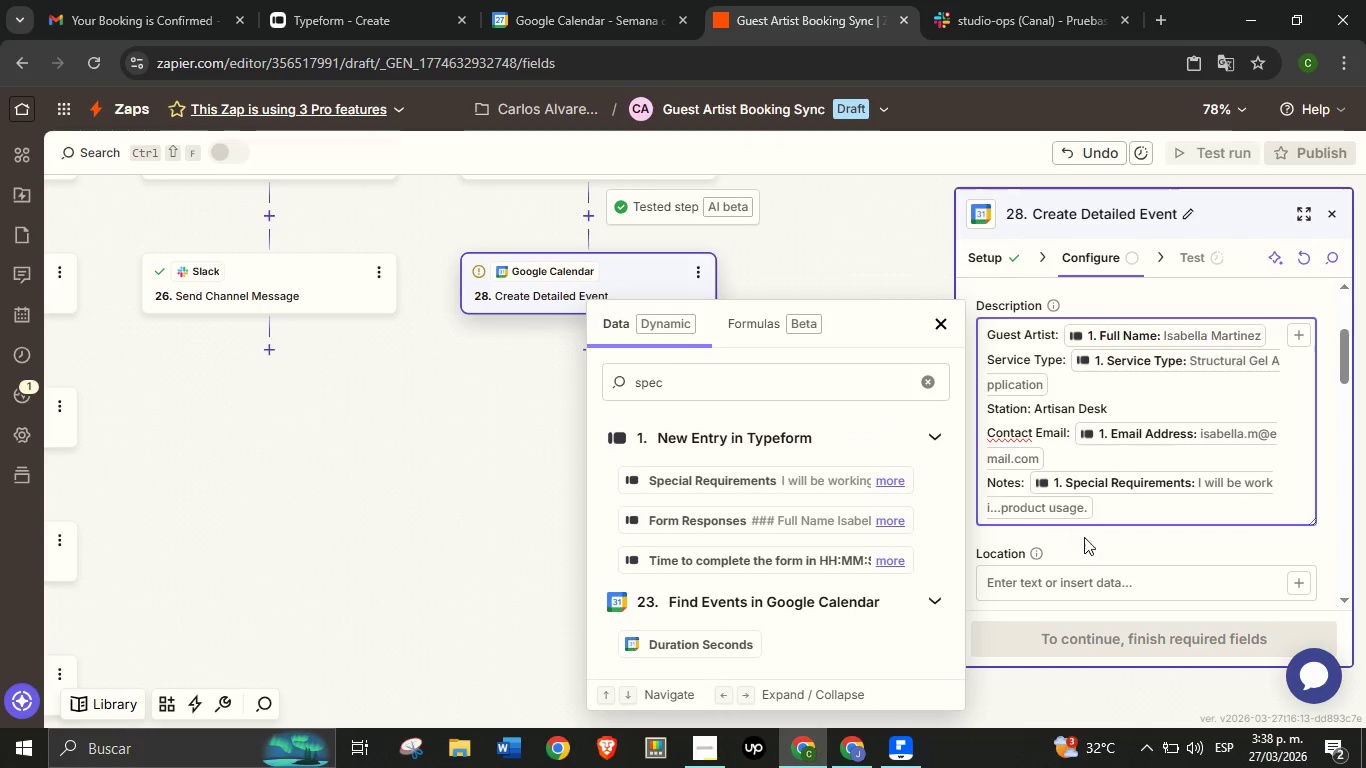 
left_click([1108, 541])
 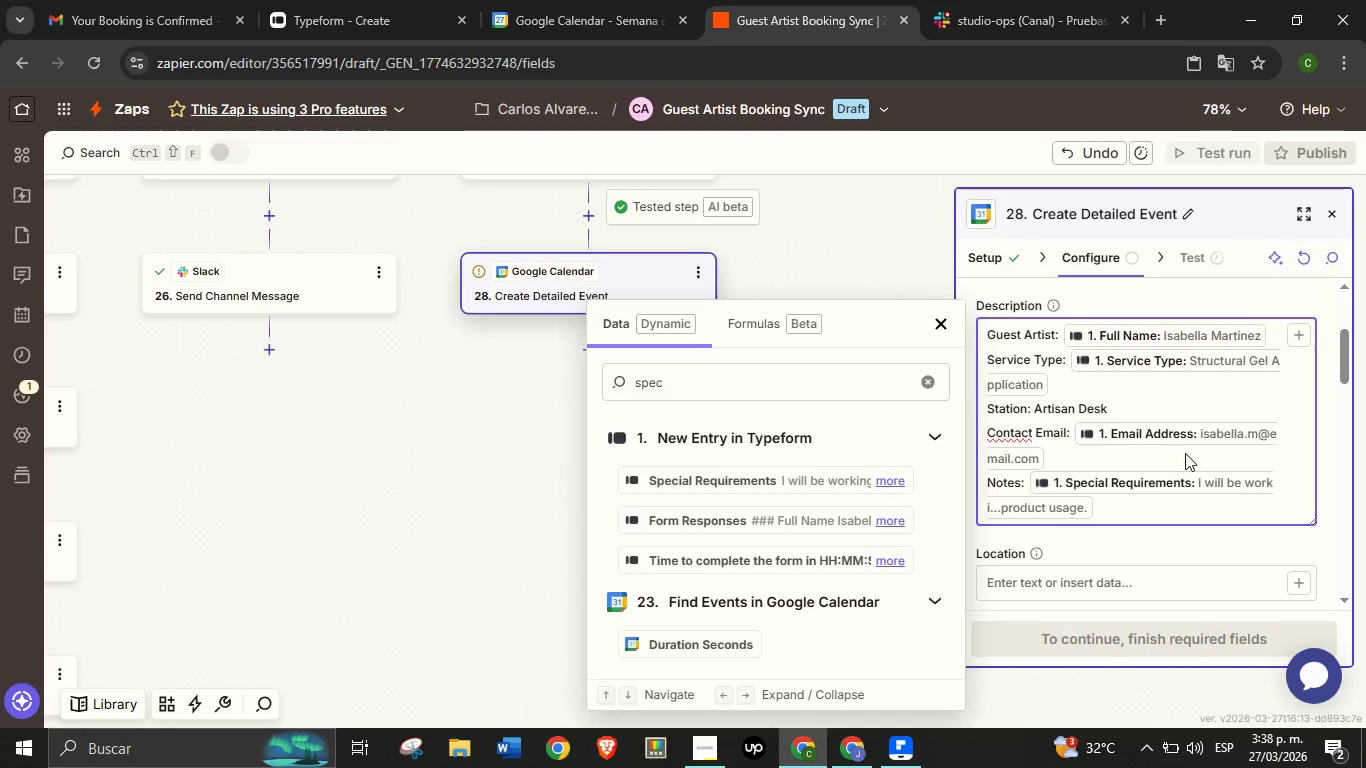 
scroll: coordinate [1191, 455], scroll_direction: down, amount: 3.0
 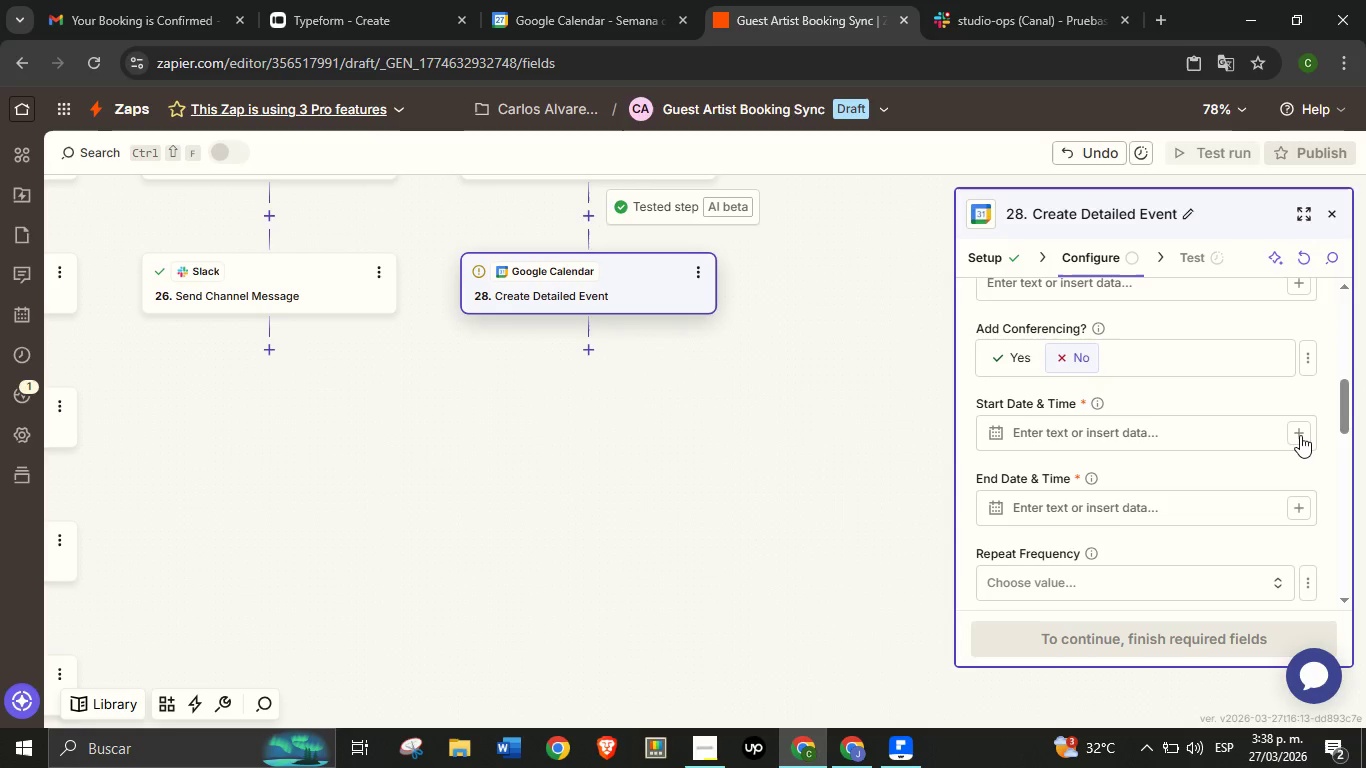 
left_click([1299, 431])
 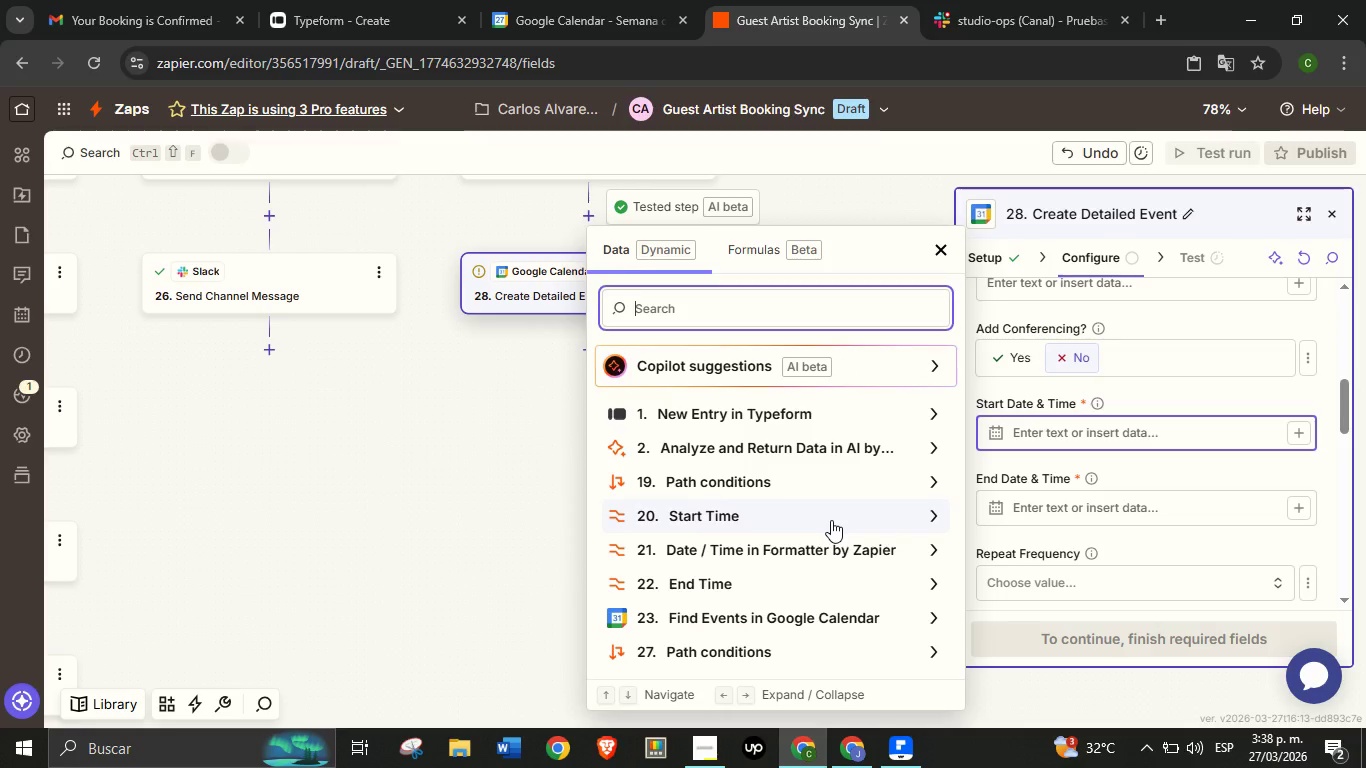 
left_click([831, 520])
 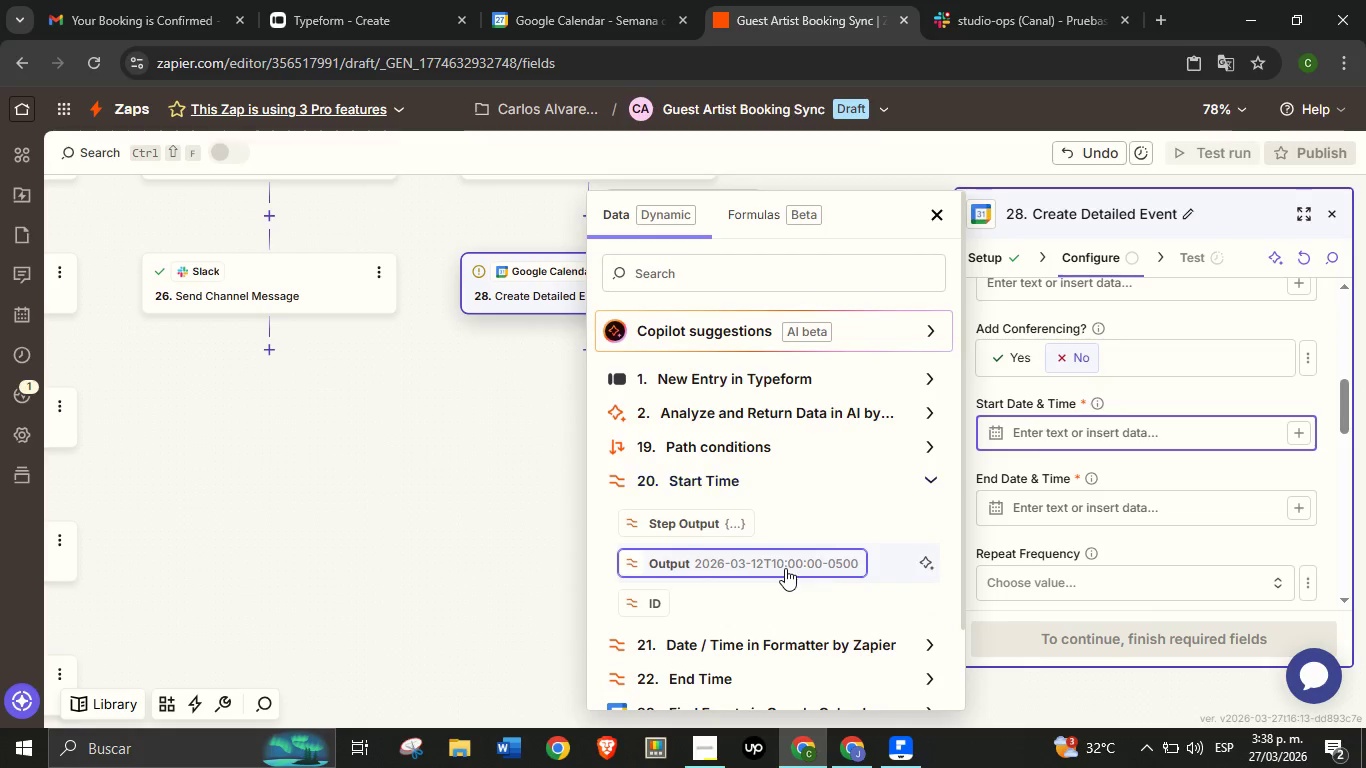 
left_click([785, 568])
 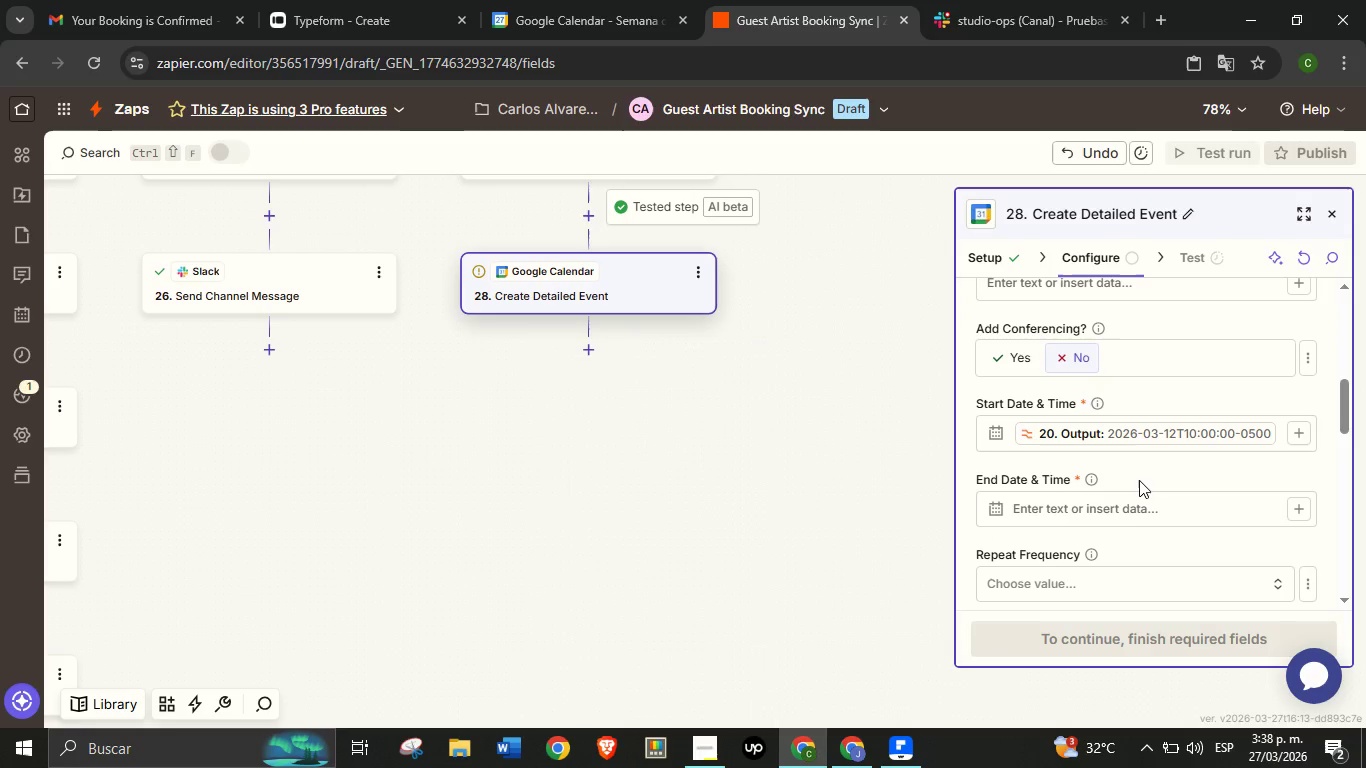 
left_click([1139, 480])
 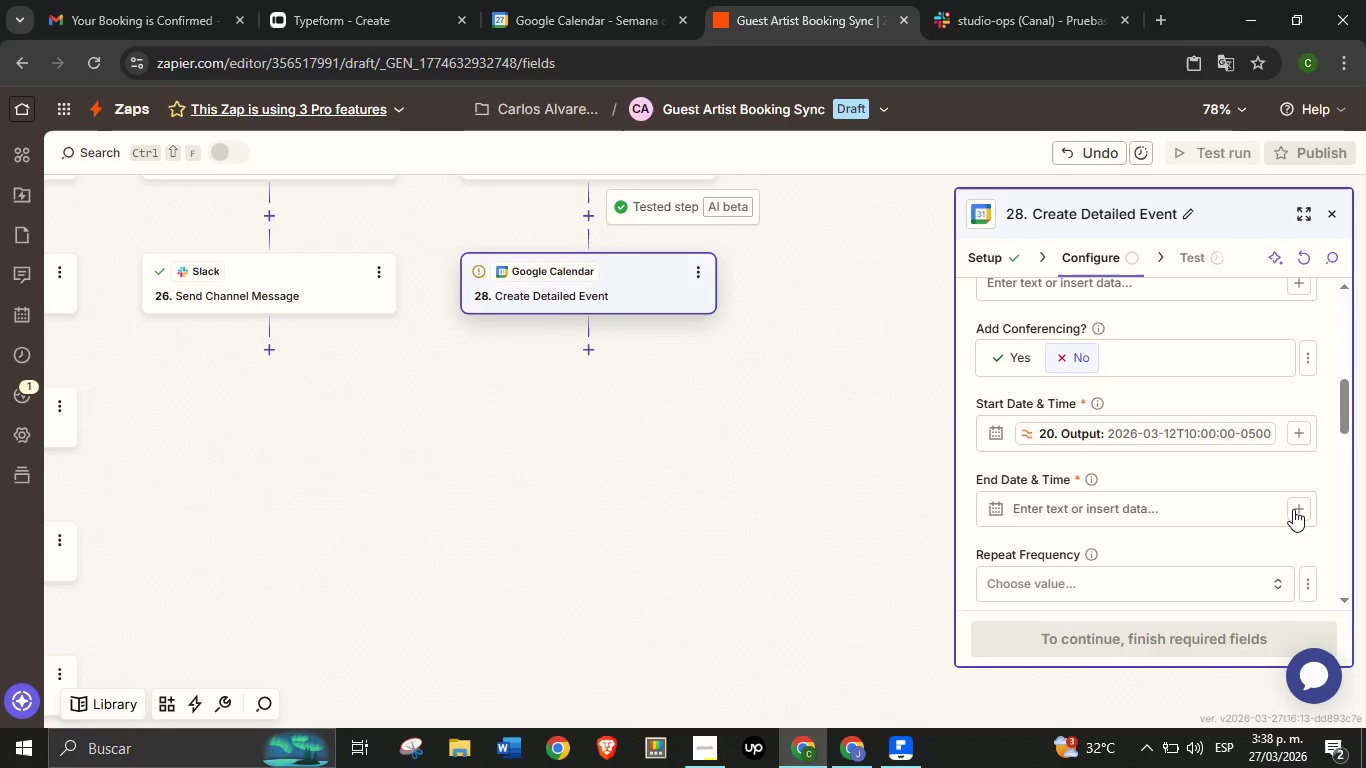 
left_click([1293, 509])
 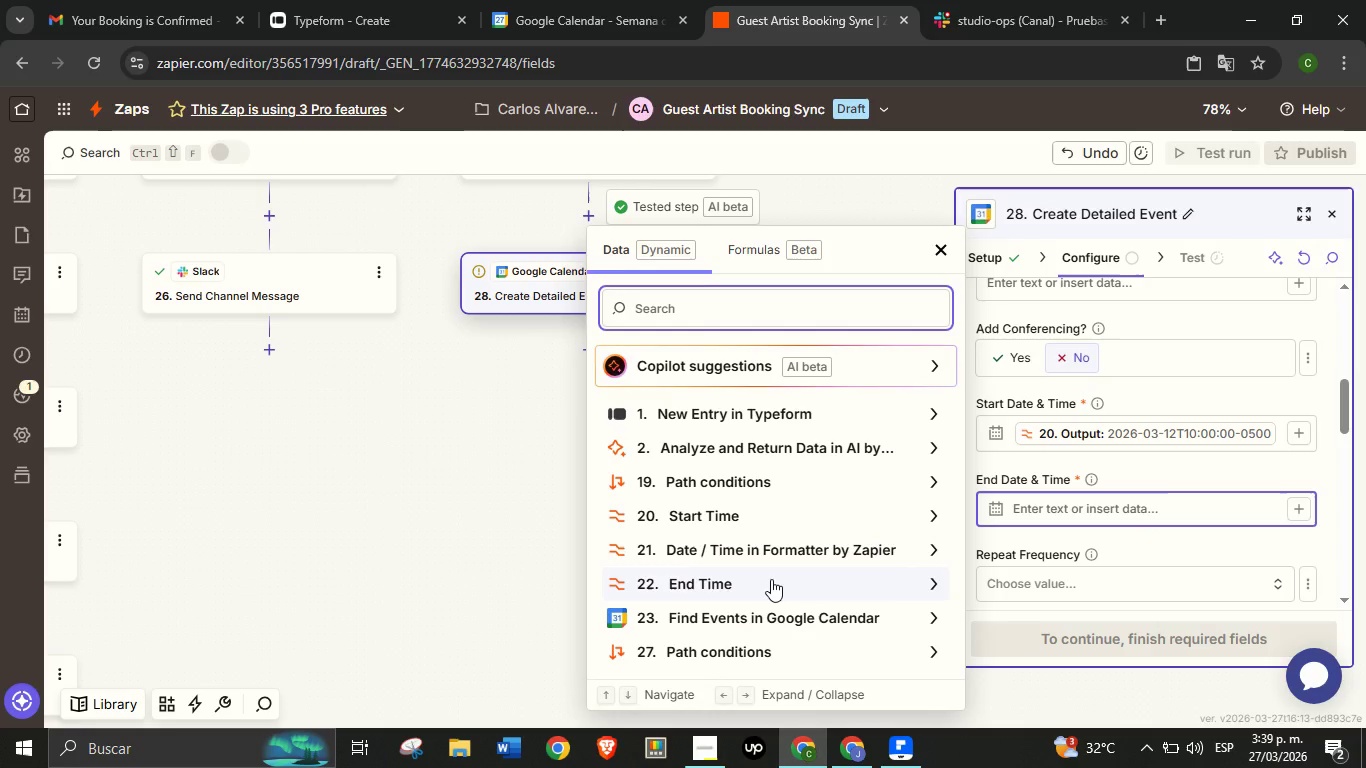 
left_click([771, 578])
 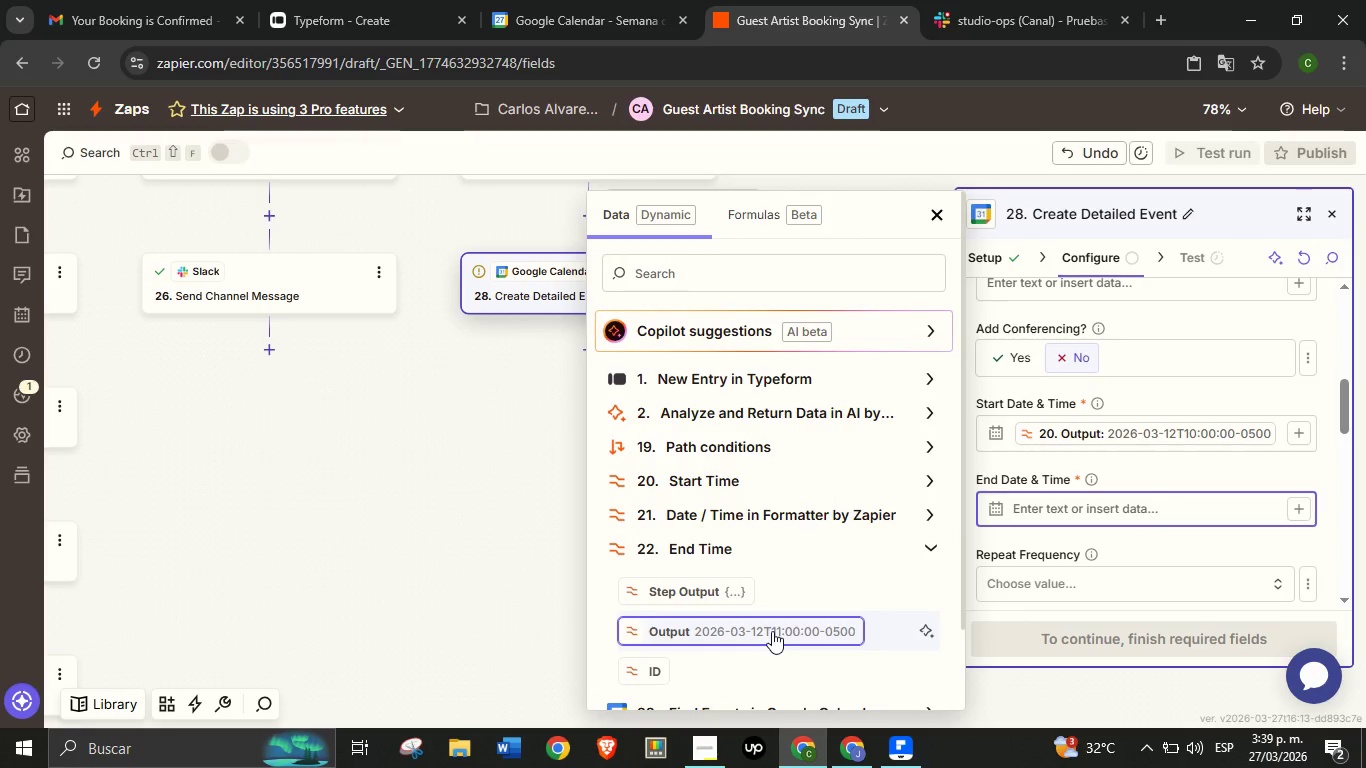 
left_click([772, 631])
 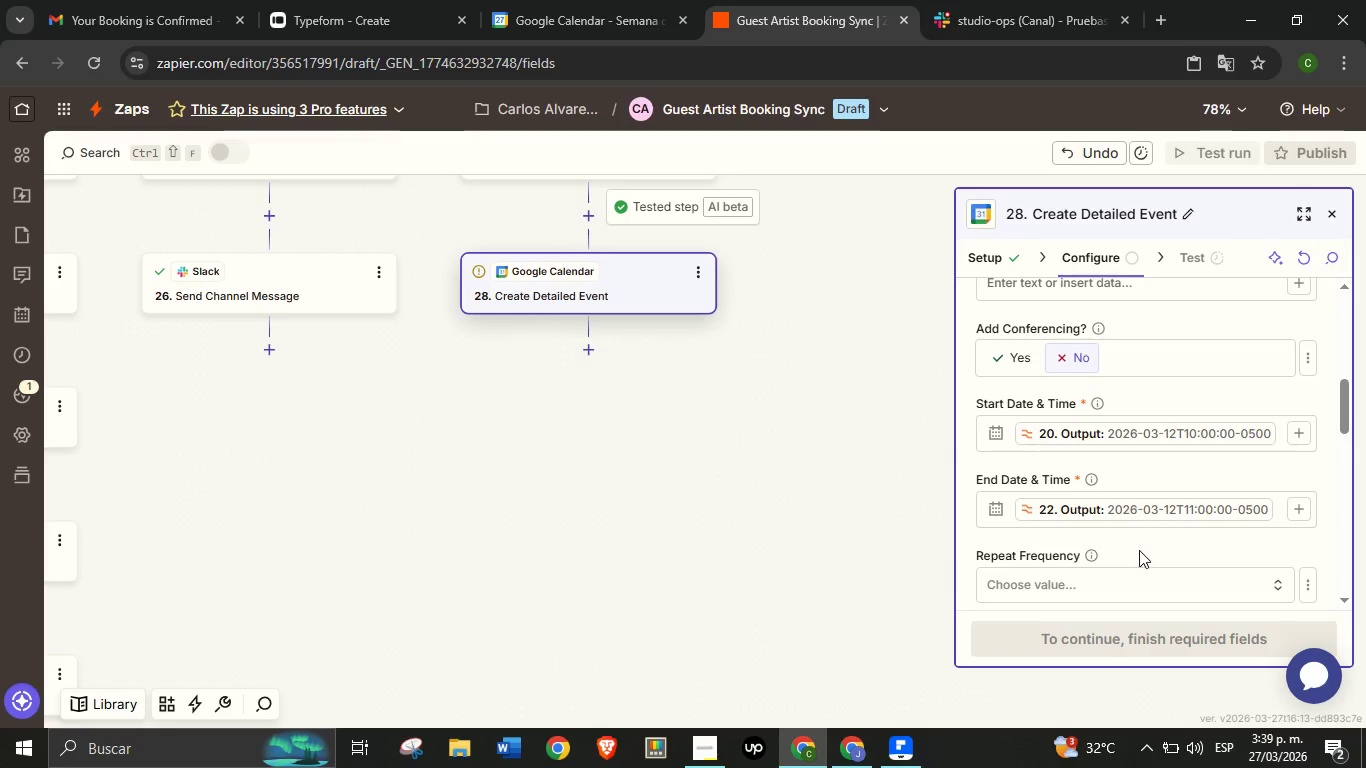 
left_click([1139, 550])
 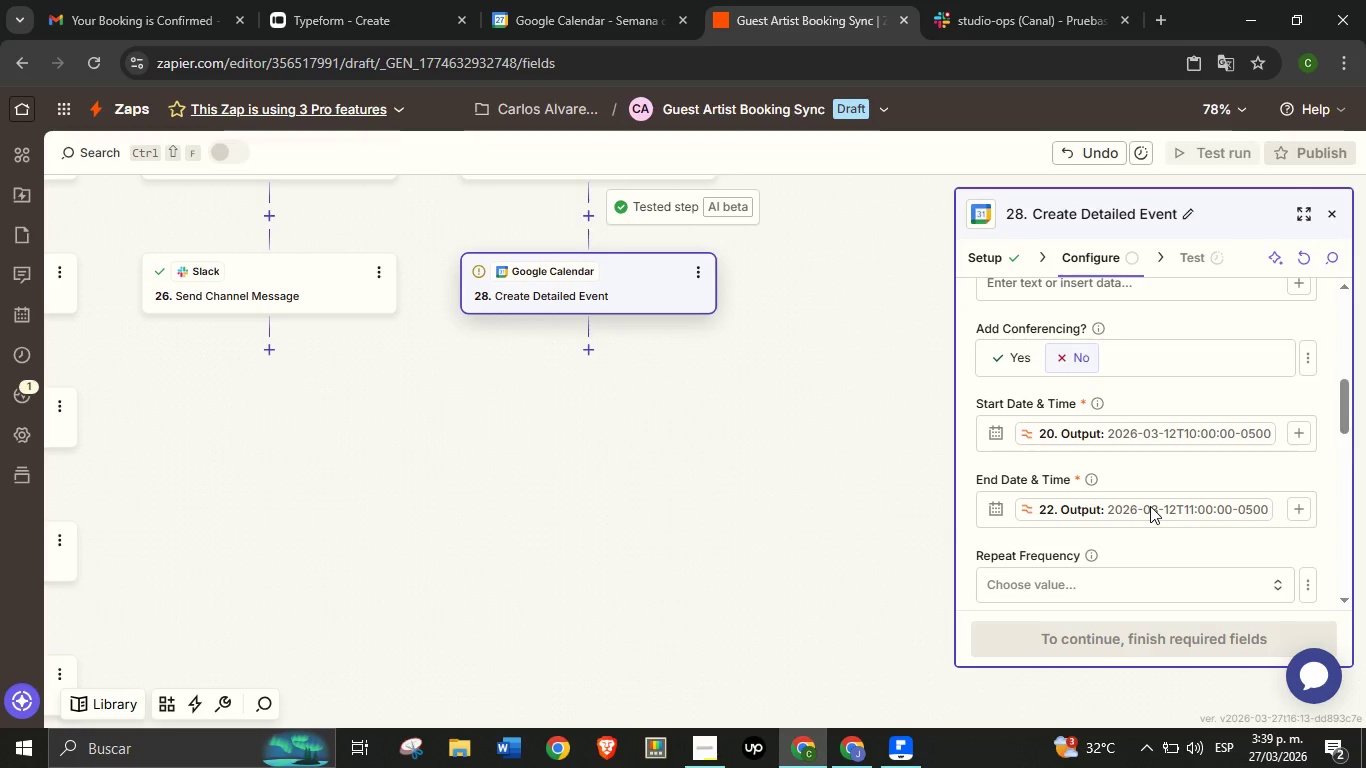 
scroll: coordinate [1133, 568], scroll_direction: down, amount: 7.0
 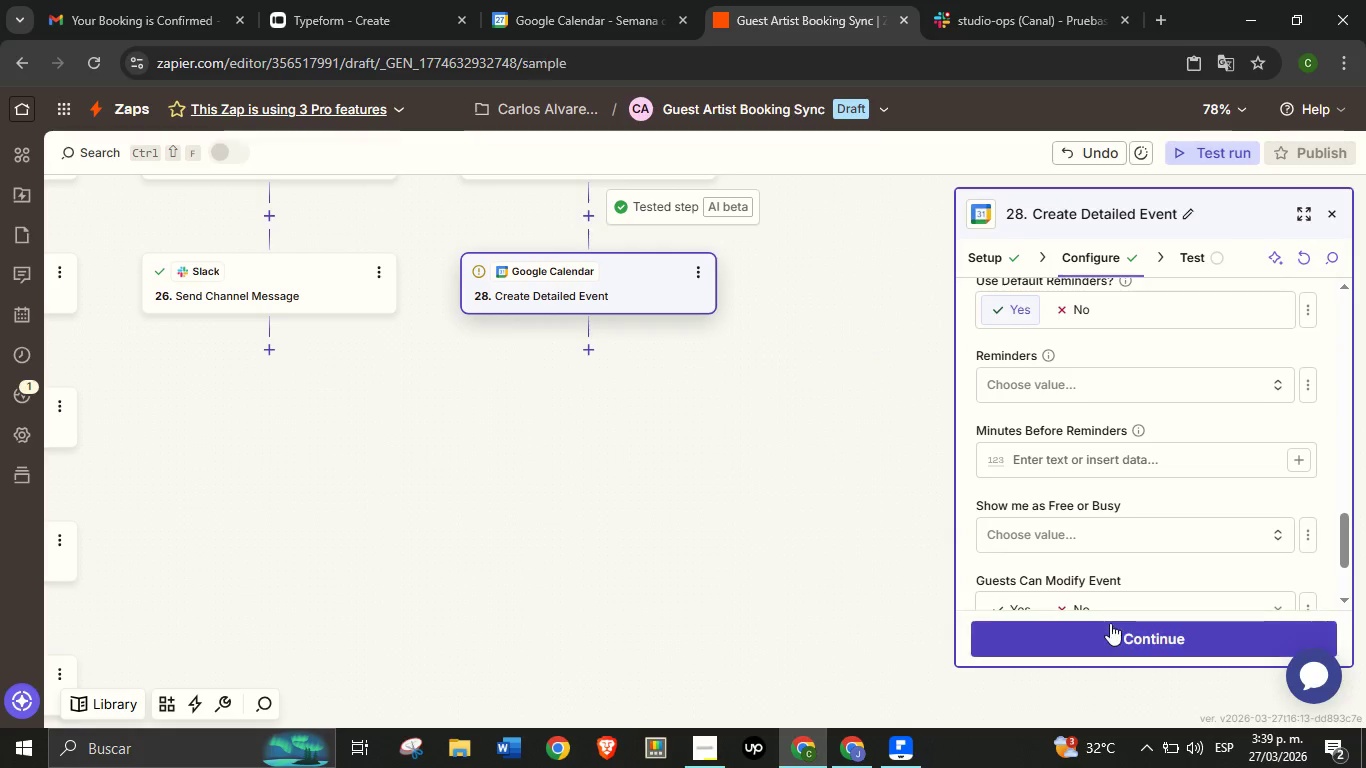 
left_click([1110, 623])
 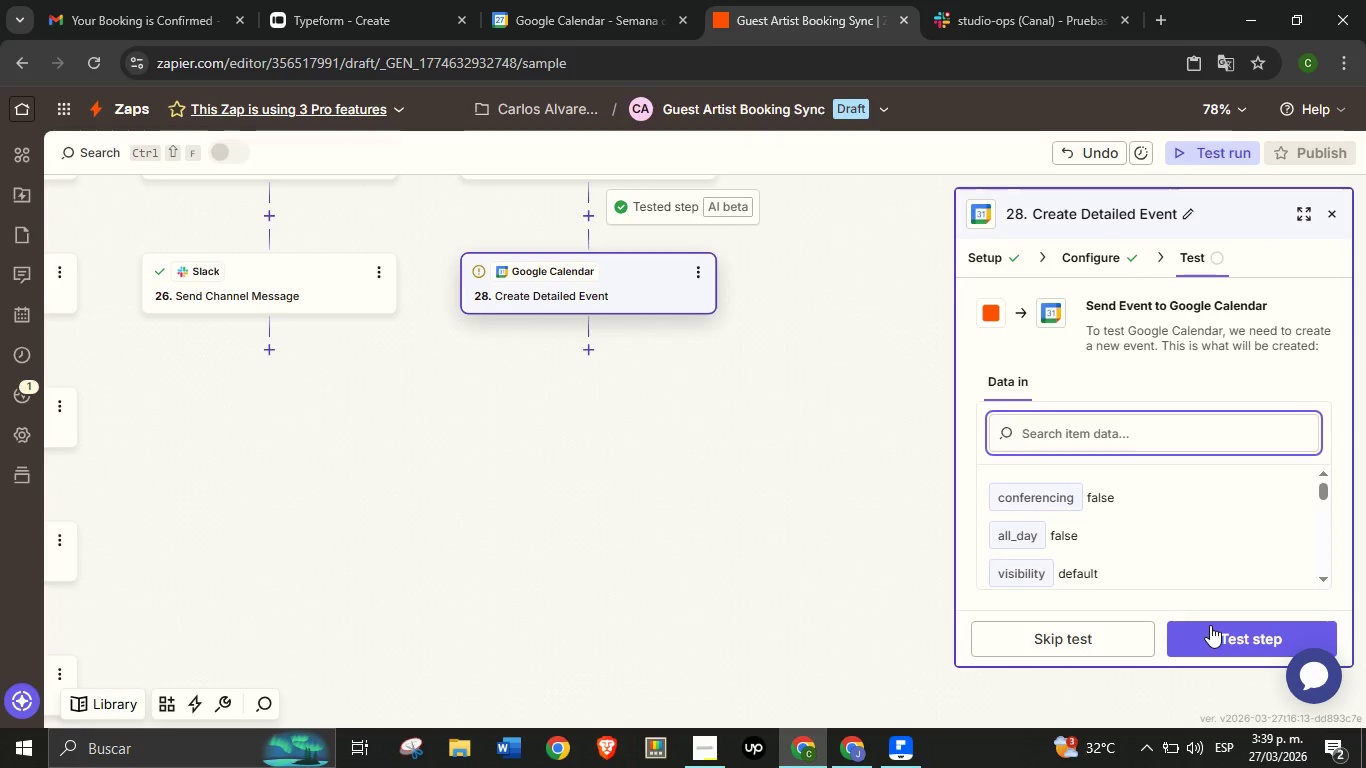 
left_click([1213, 633])
 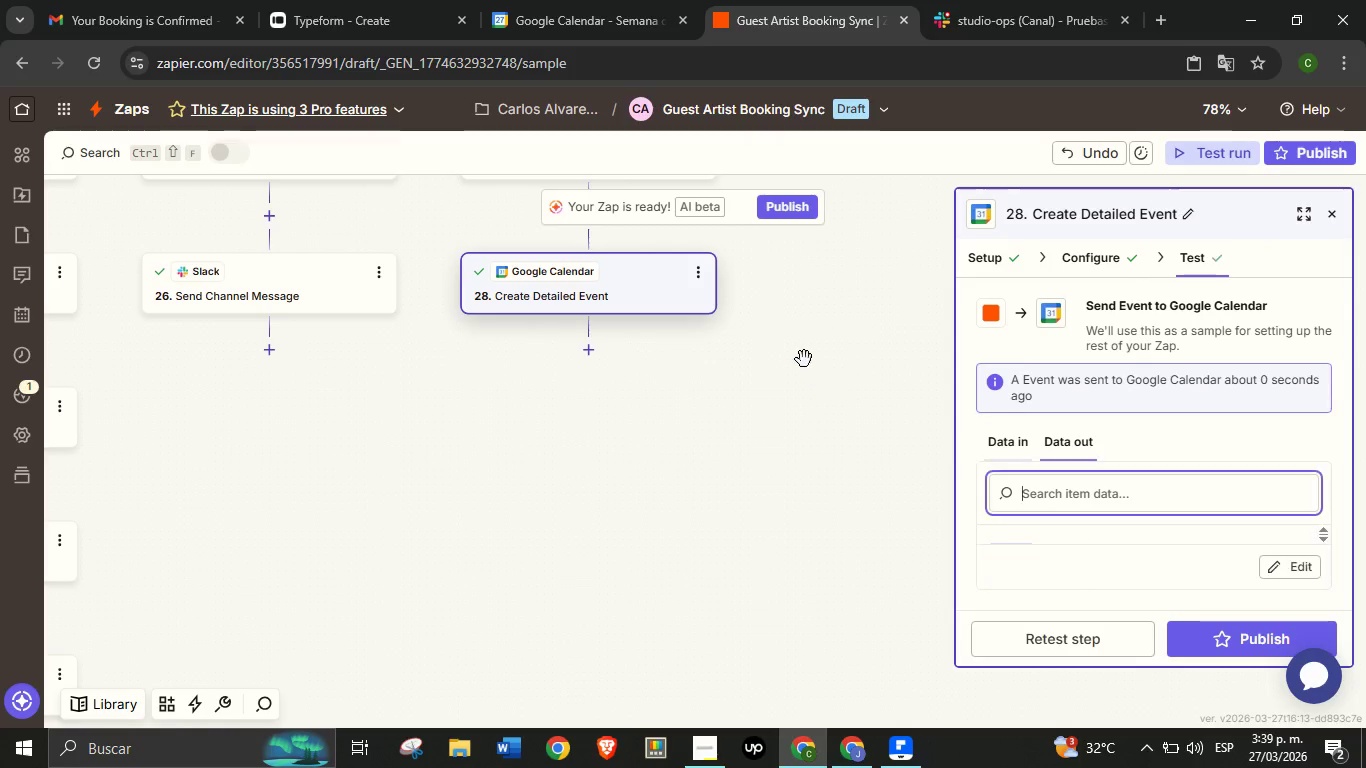 
left_click_drag(start_coordinate=[775, 333], to_coordinate=[825, 466])
 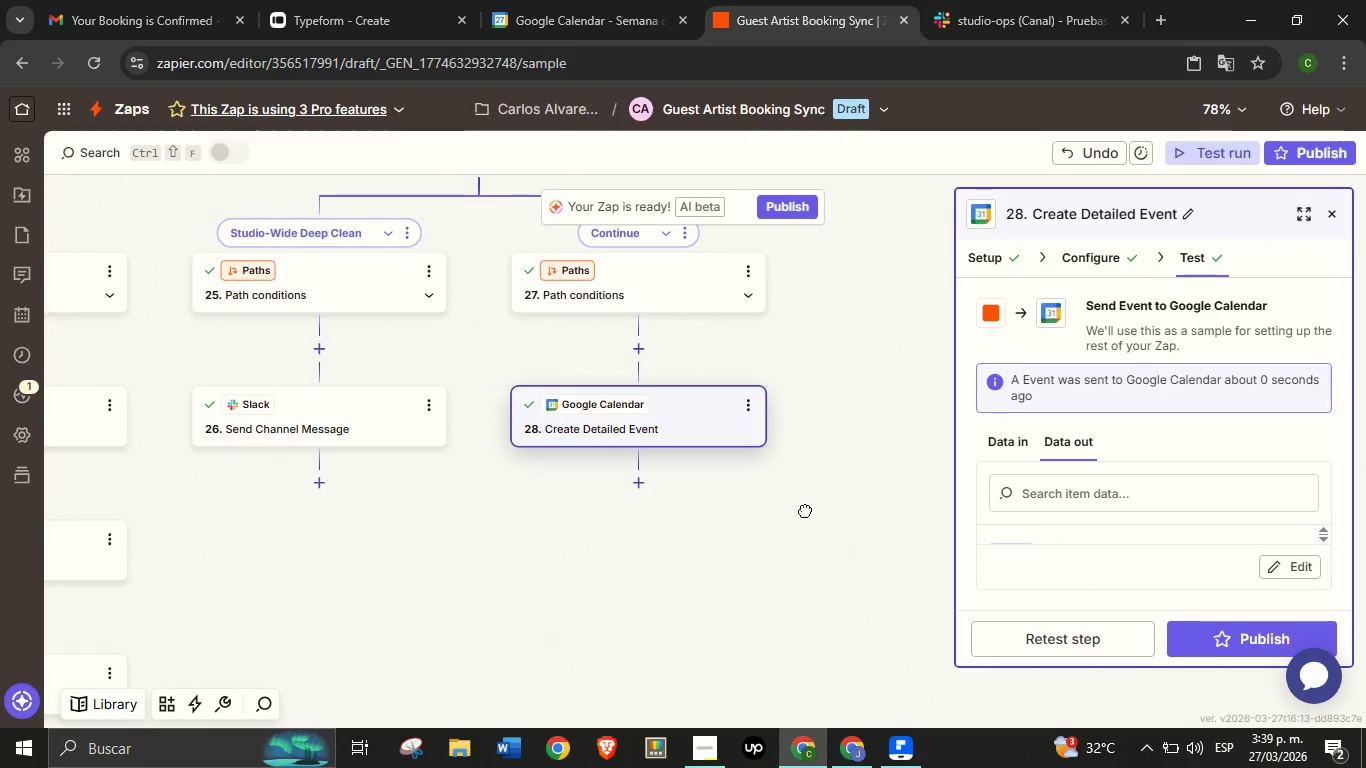 
left_click_drag(start_coordinate=[815, 512], to_coordinate=[885, 455])
 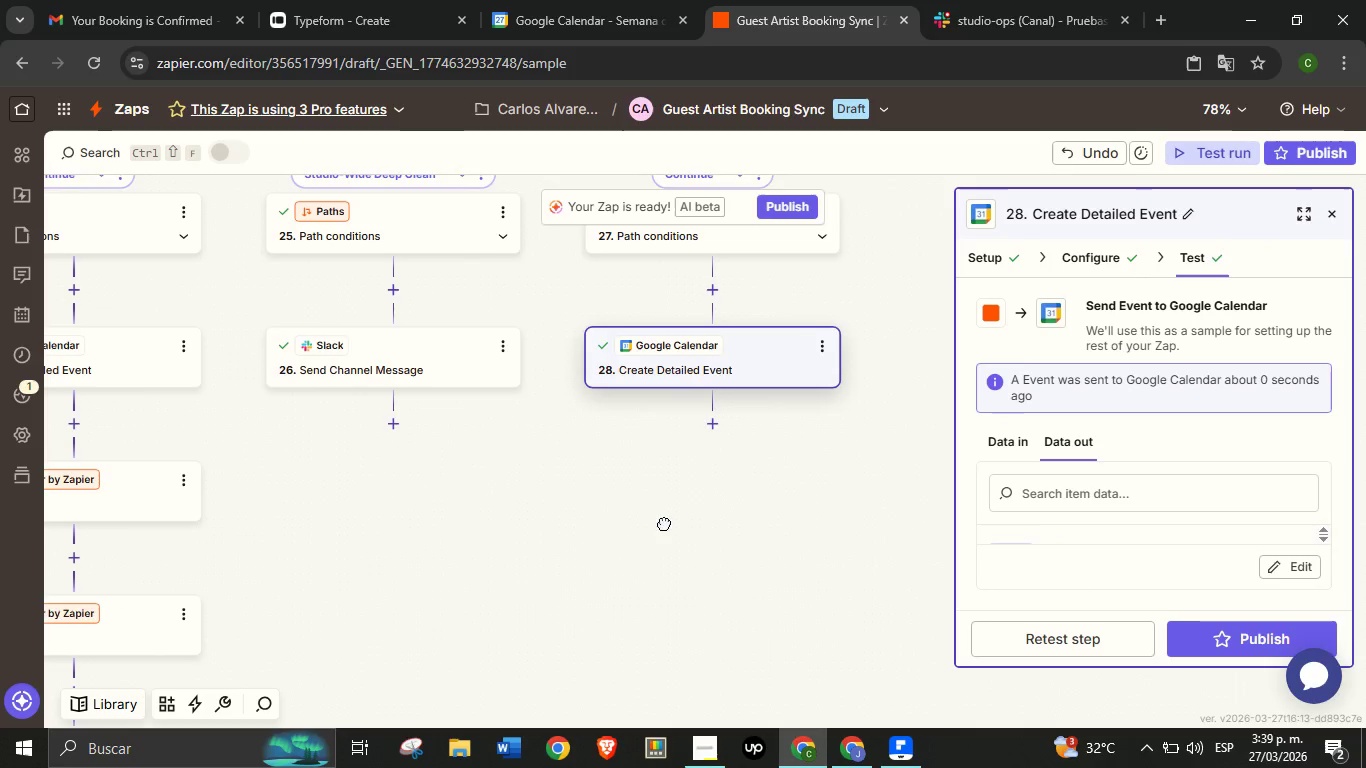 
left_click_drag(start_coordinate=[593, 544], to_coordinate=[702, 501])
 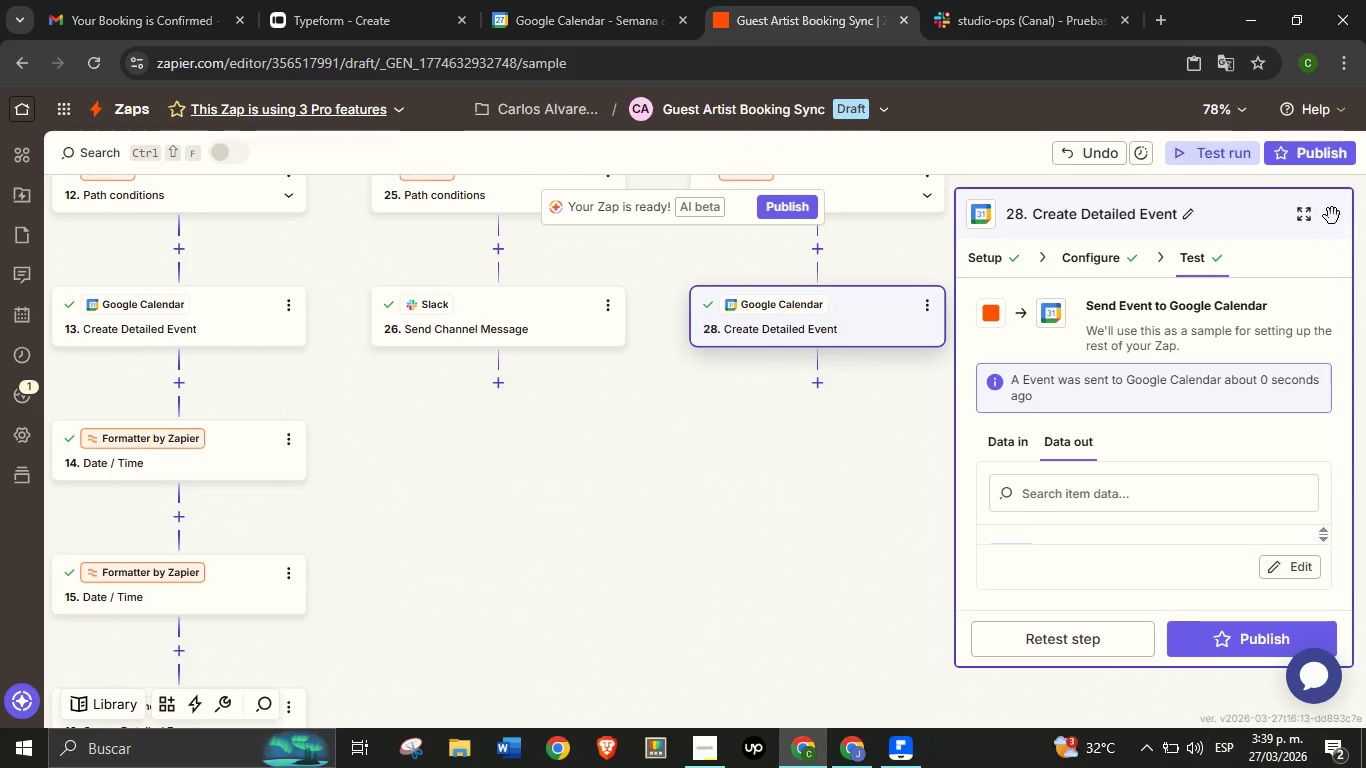 
left_click([1332, 216])
 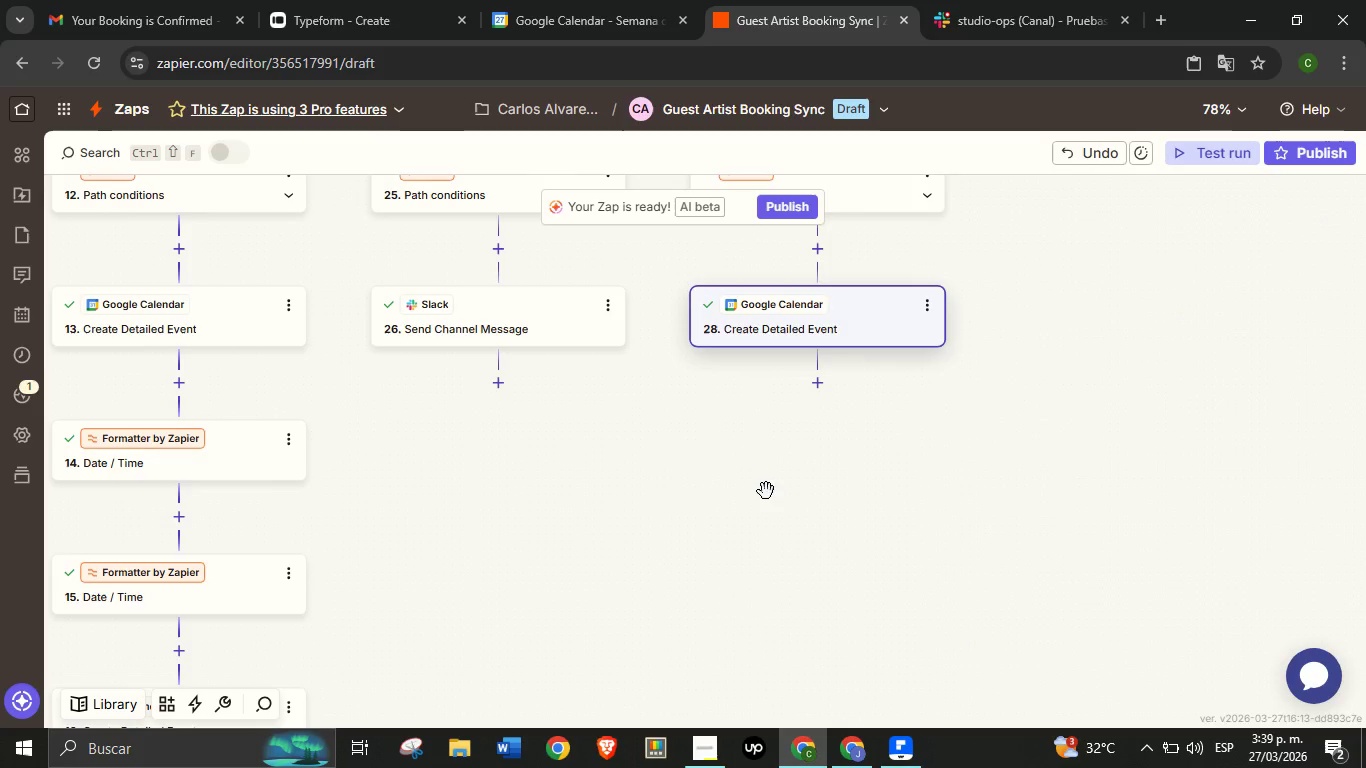 
left_click_drag(start_coordinate=[740, 497], to_coordinate=[776, 483])
 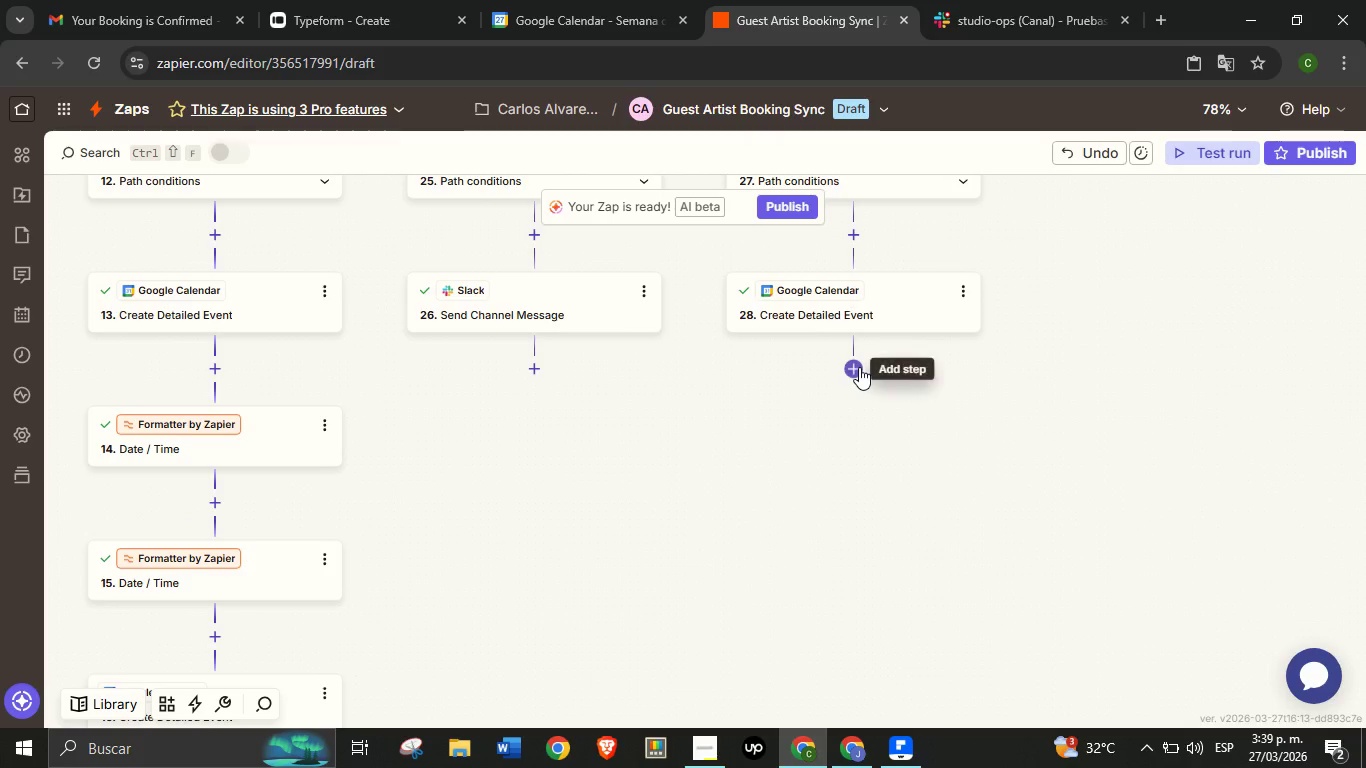 
left_click([859, 367])
 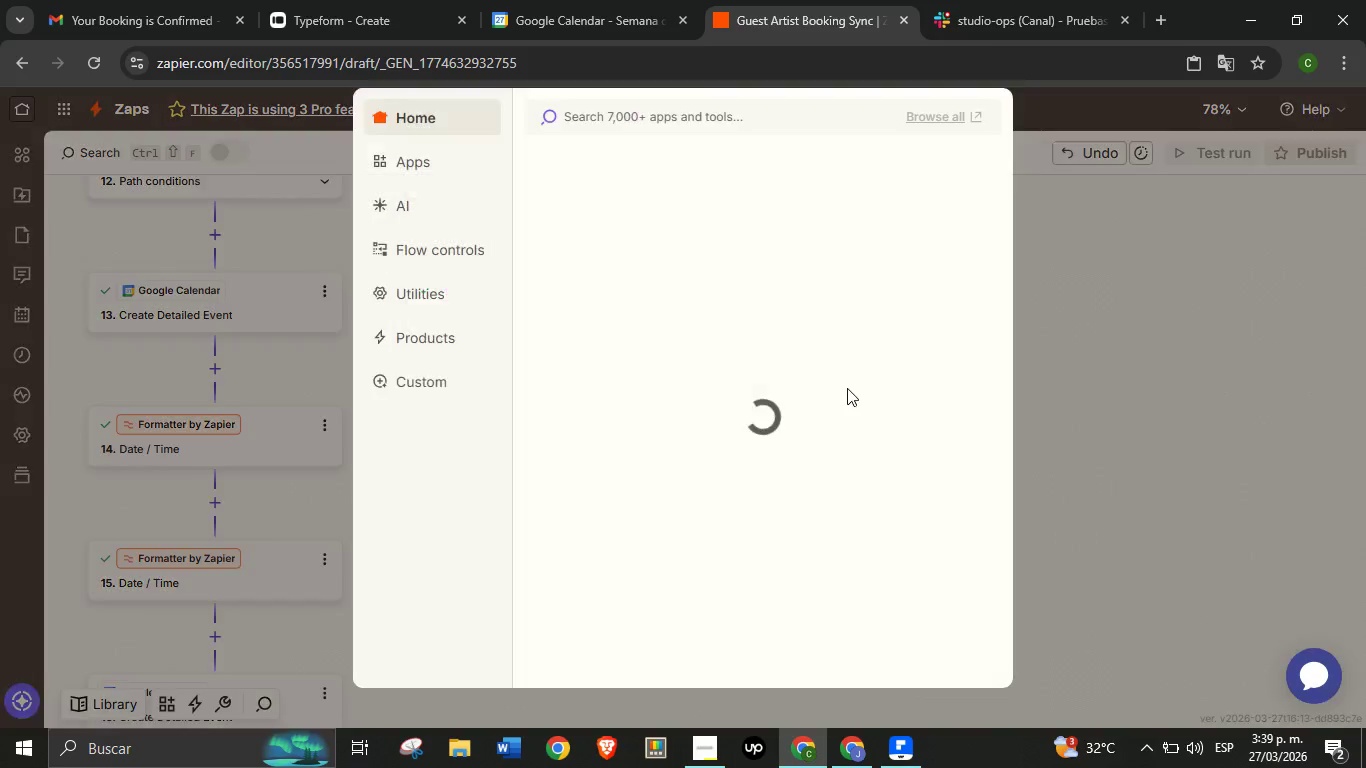 
mouse_move([823, 373])
 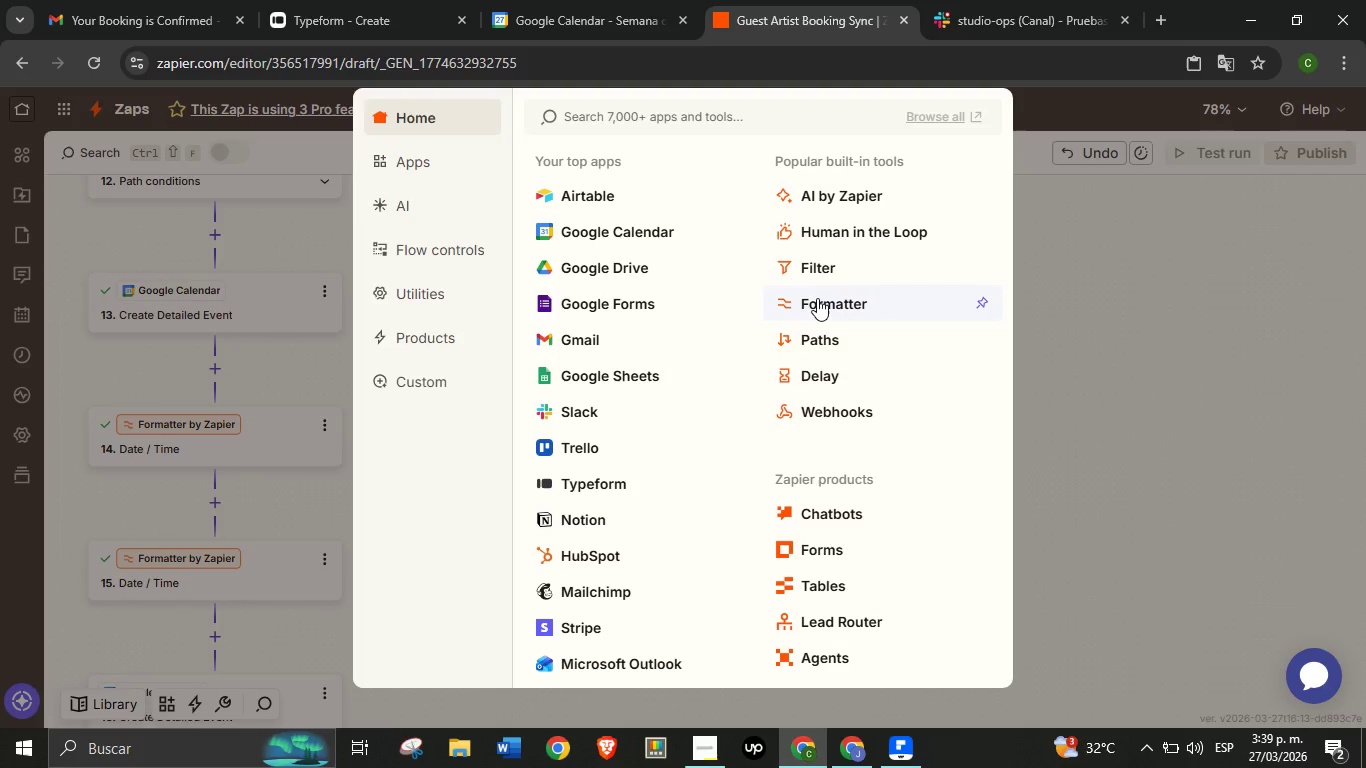 
left_click([817, 298])
 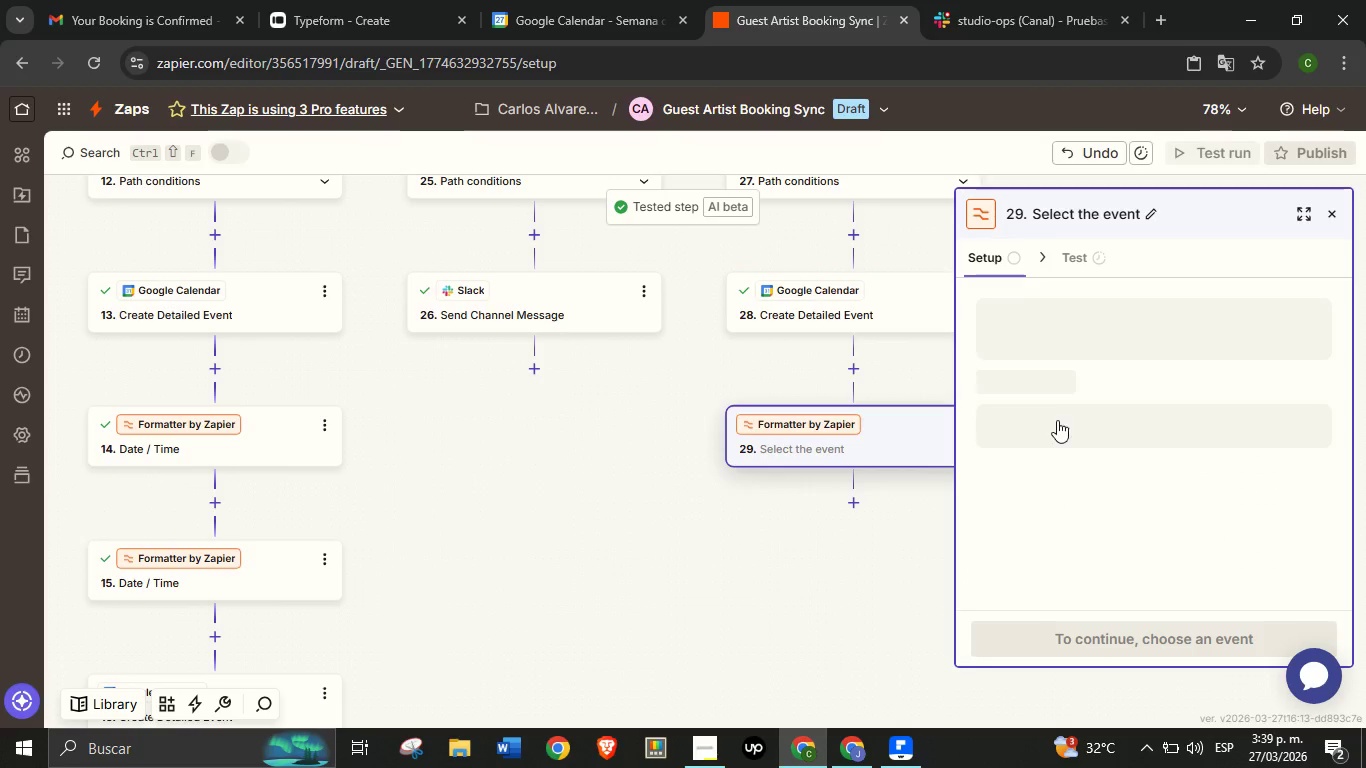 
wait(6.55)
 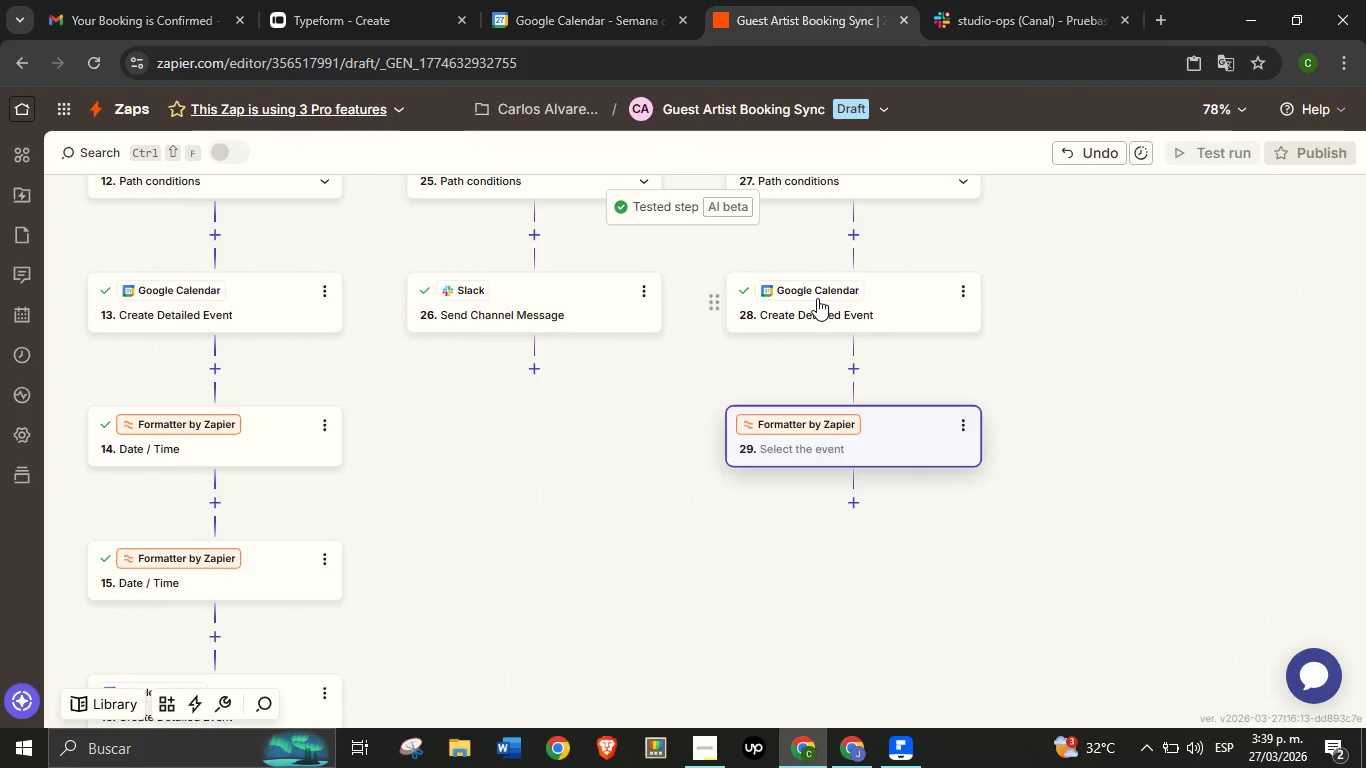 
left_click([762, 476])
 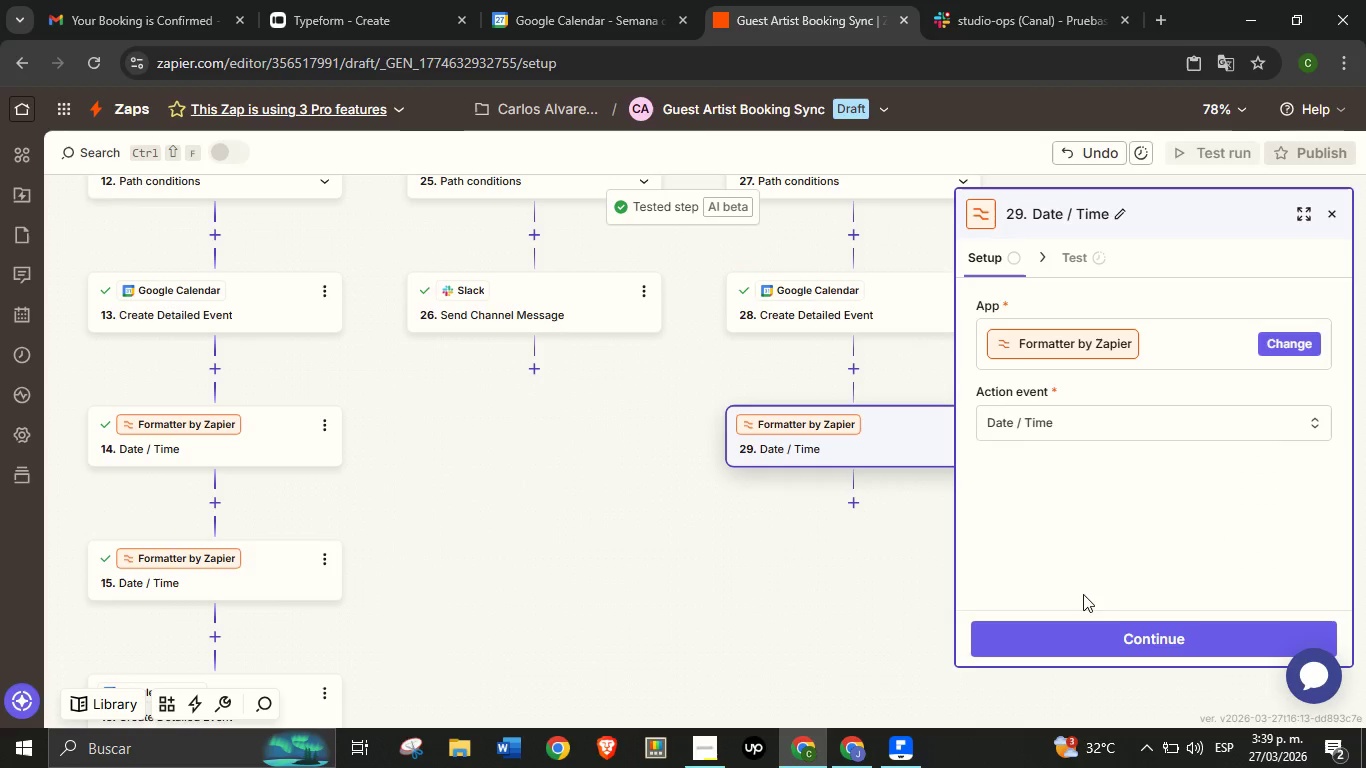 
mouse_move([1090, 616])
 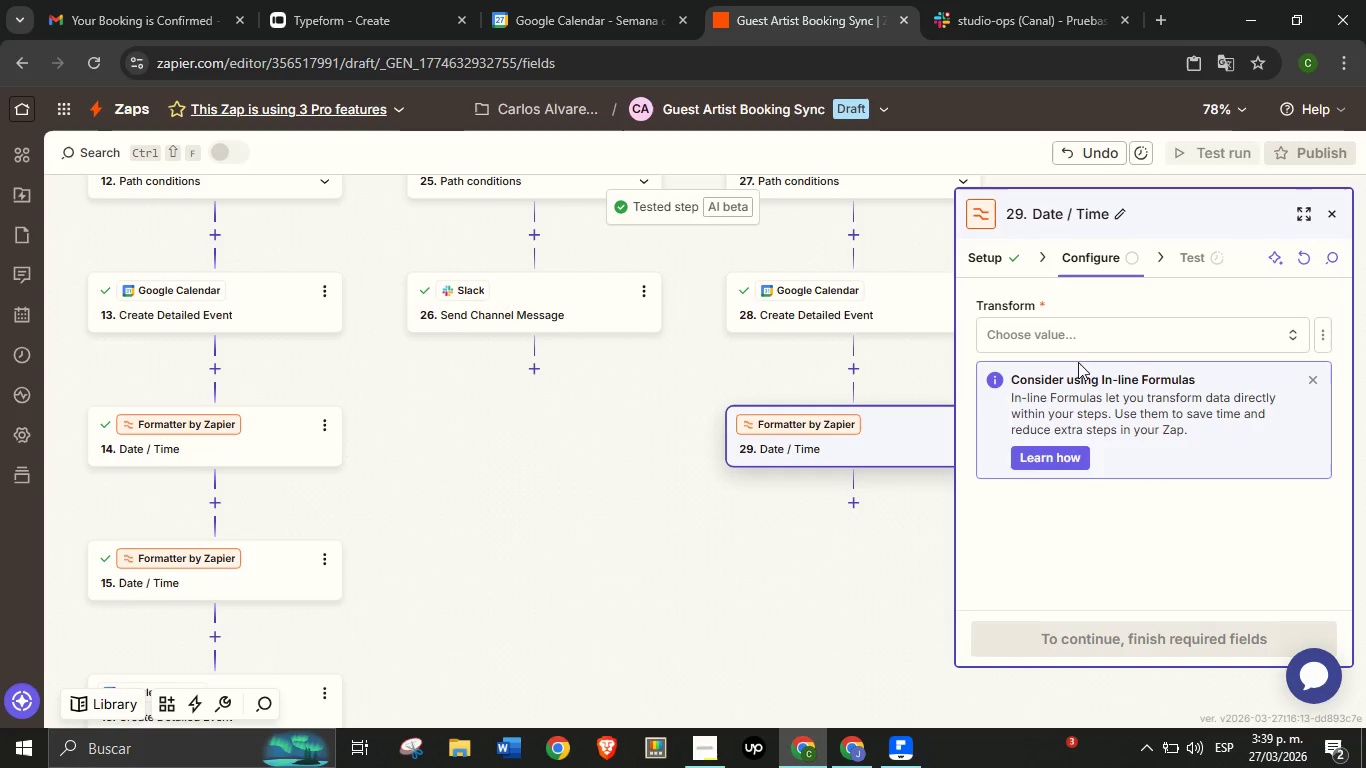 
left_click([1074, 334])
 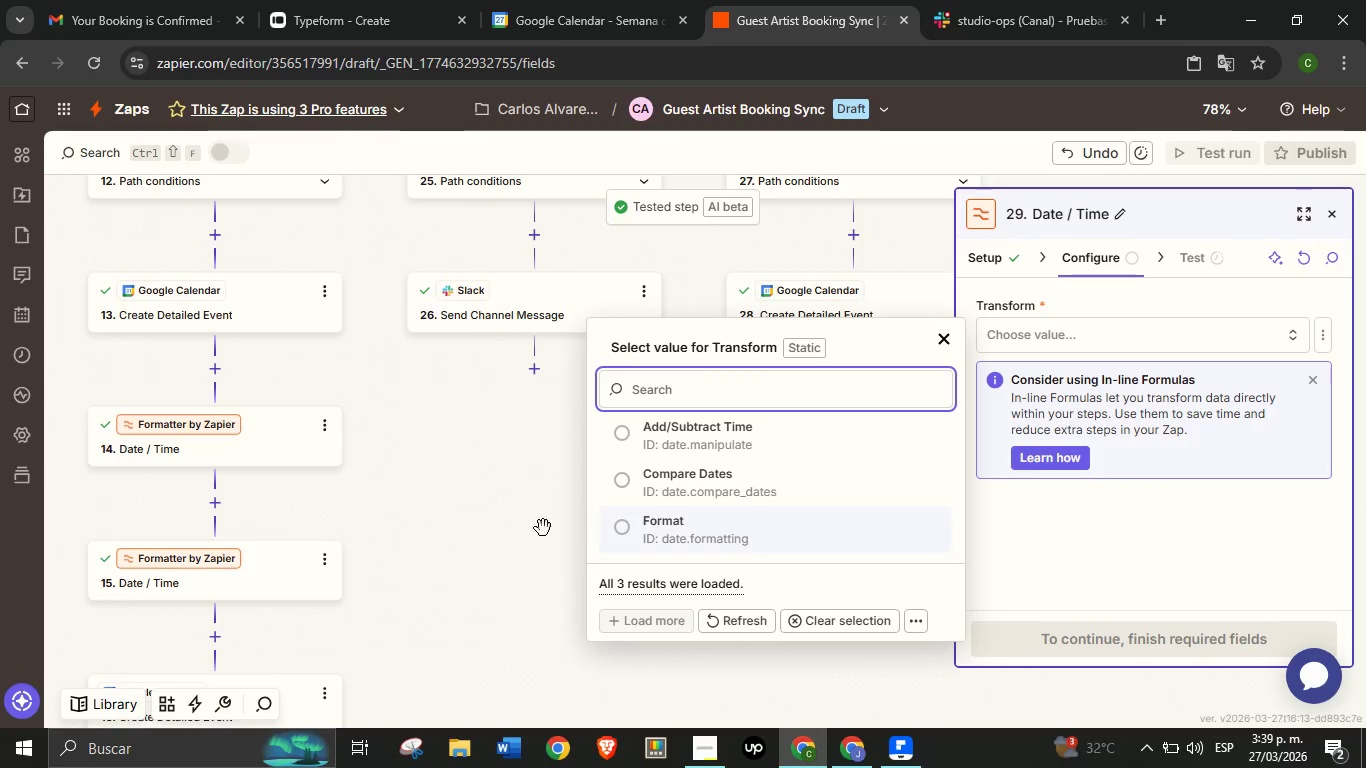 
scroll: coordinate [470, 542], scroll_direction: down, amount: 2.0
 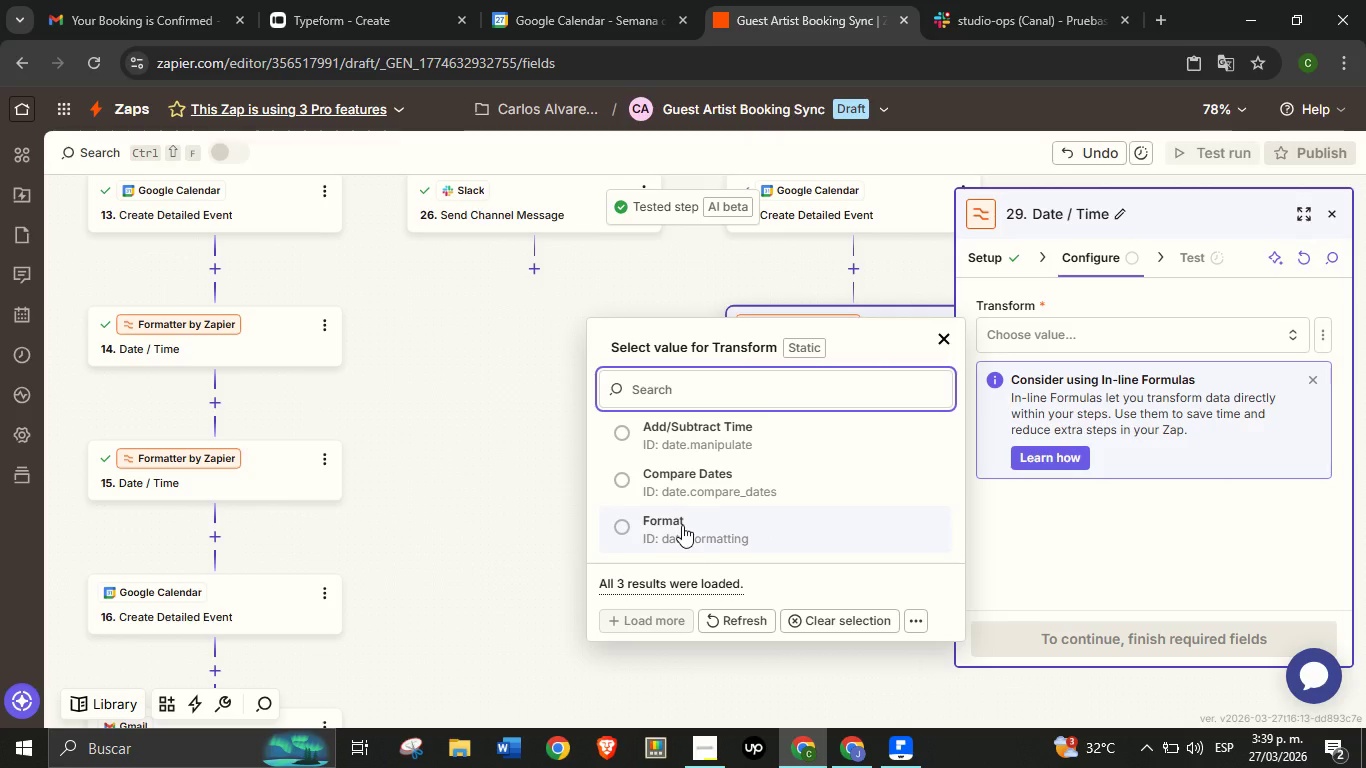 
wait(12.68)
 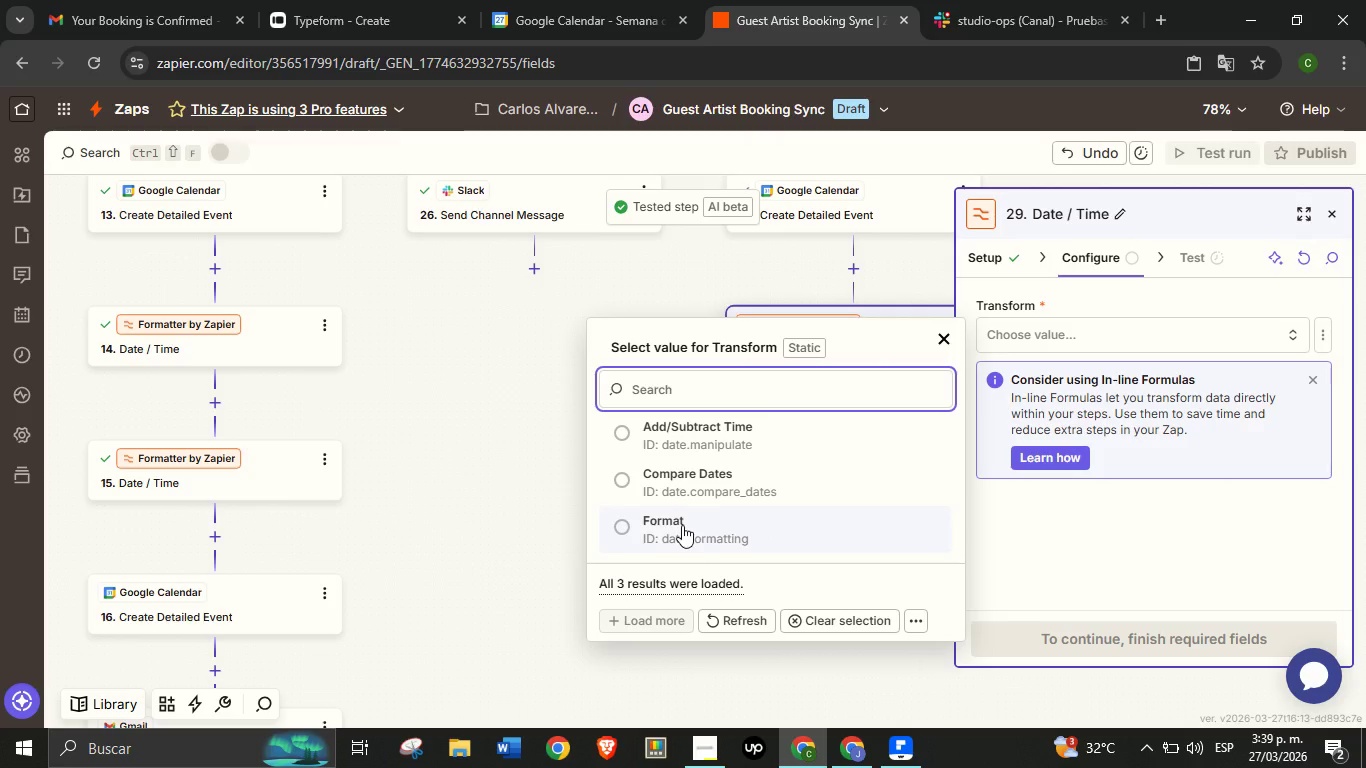 
left_click([234, 337])
 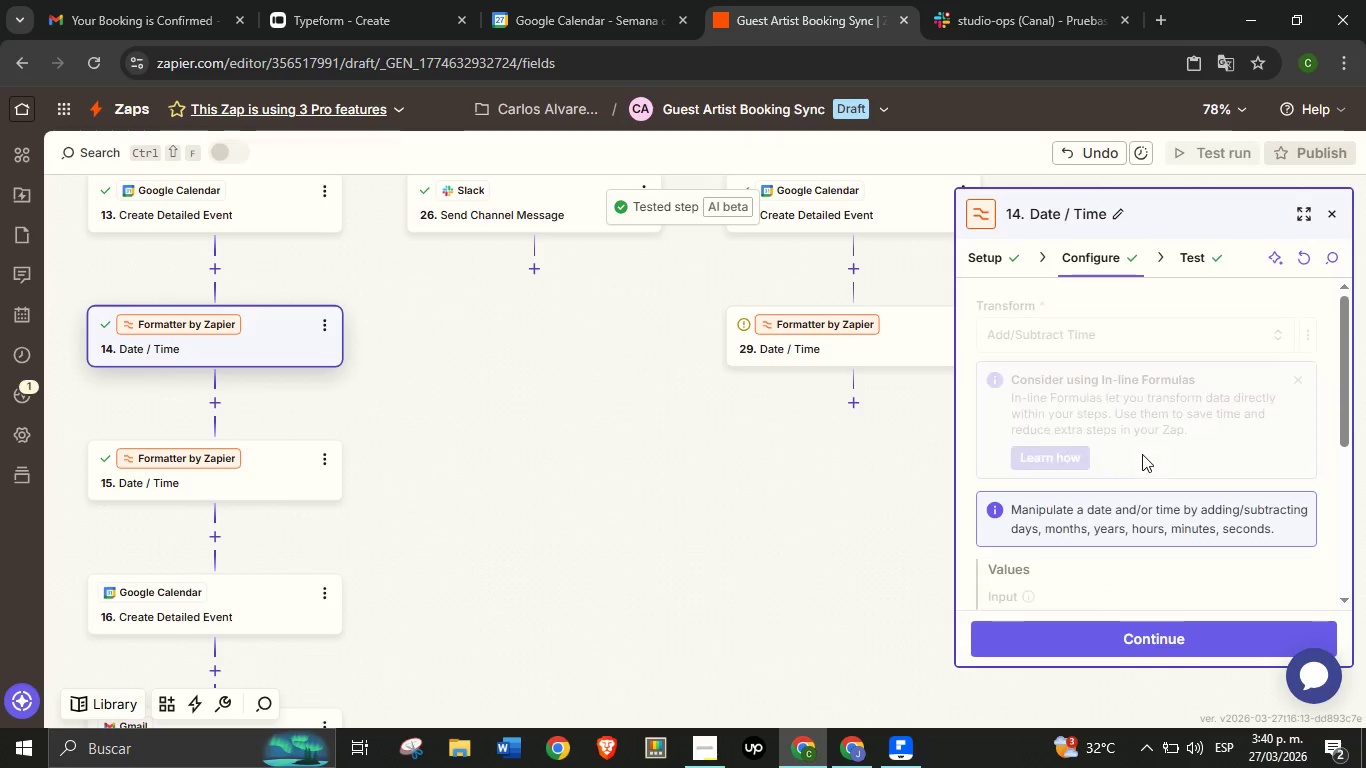 
scroll: coordinate [1149, 462], scroll_direction: down, amount: 2.0
 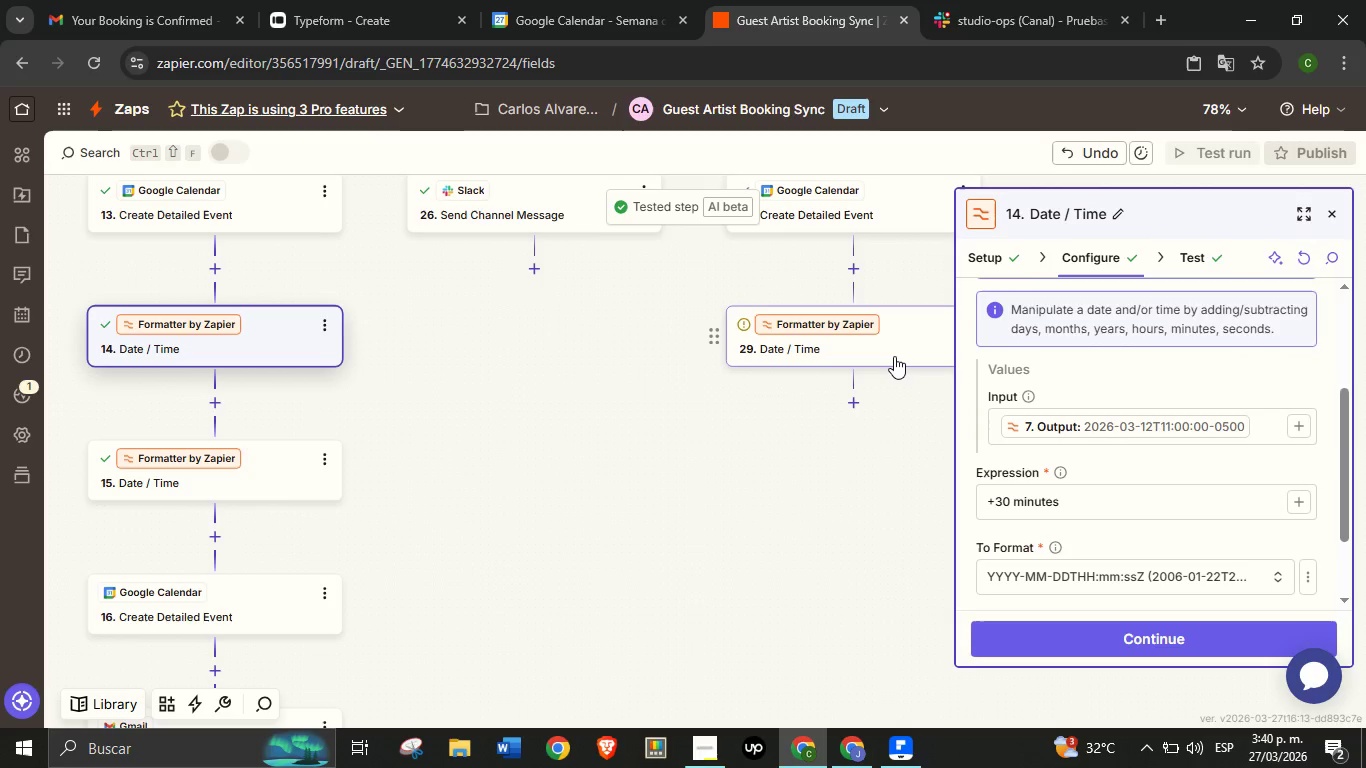 
left_click([894, 356])
 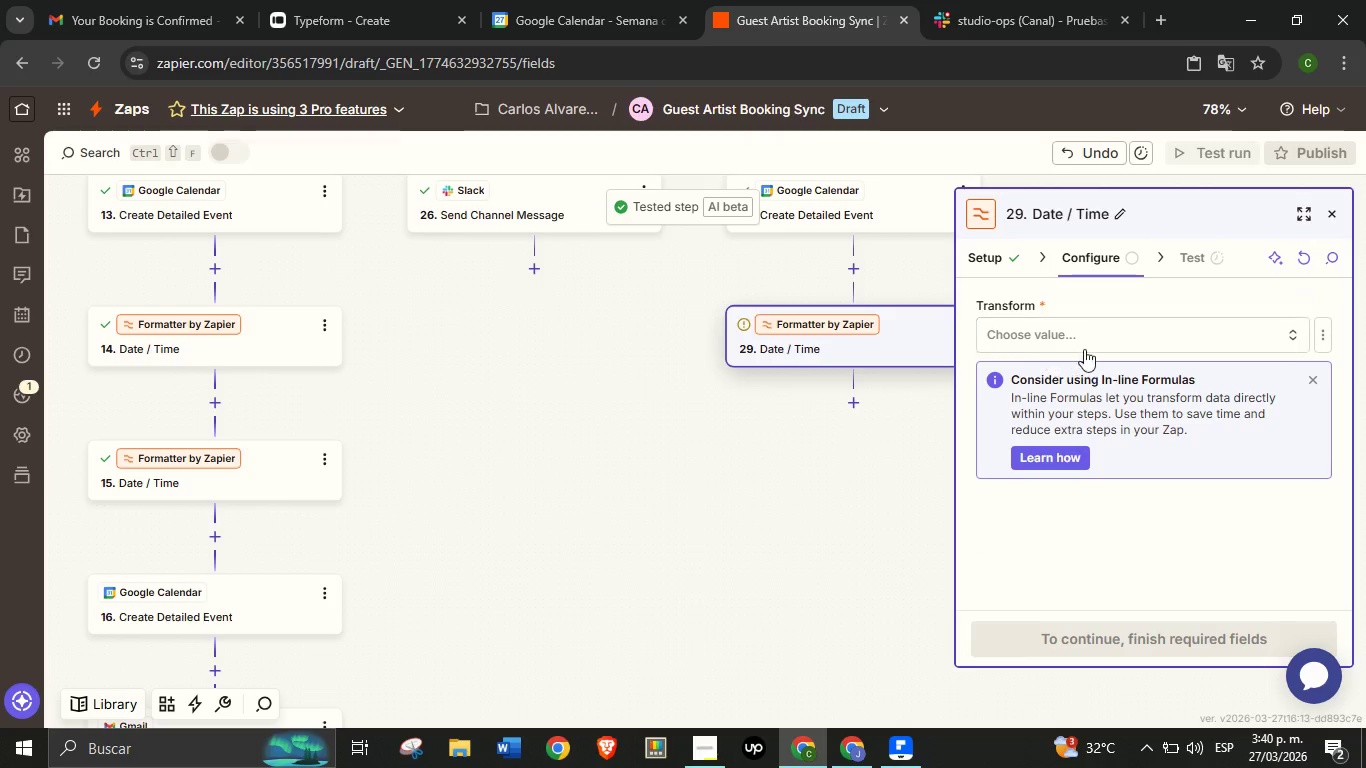 
left_click([1092, 331])
 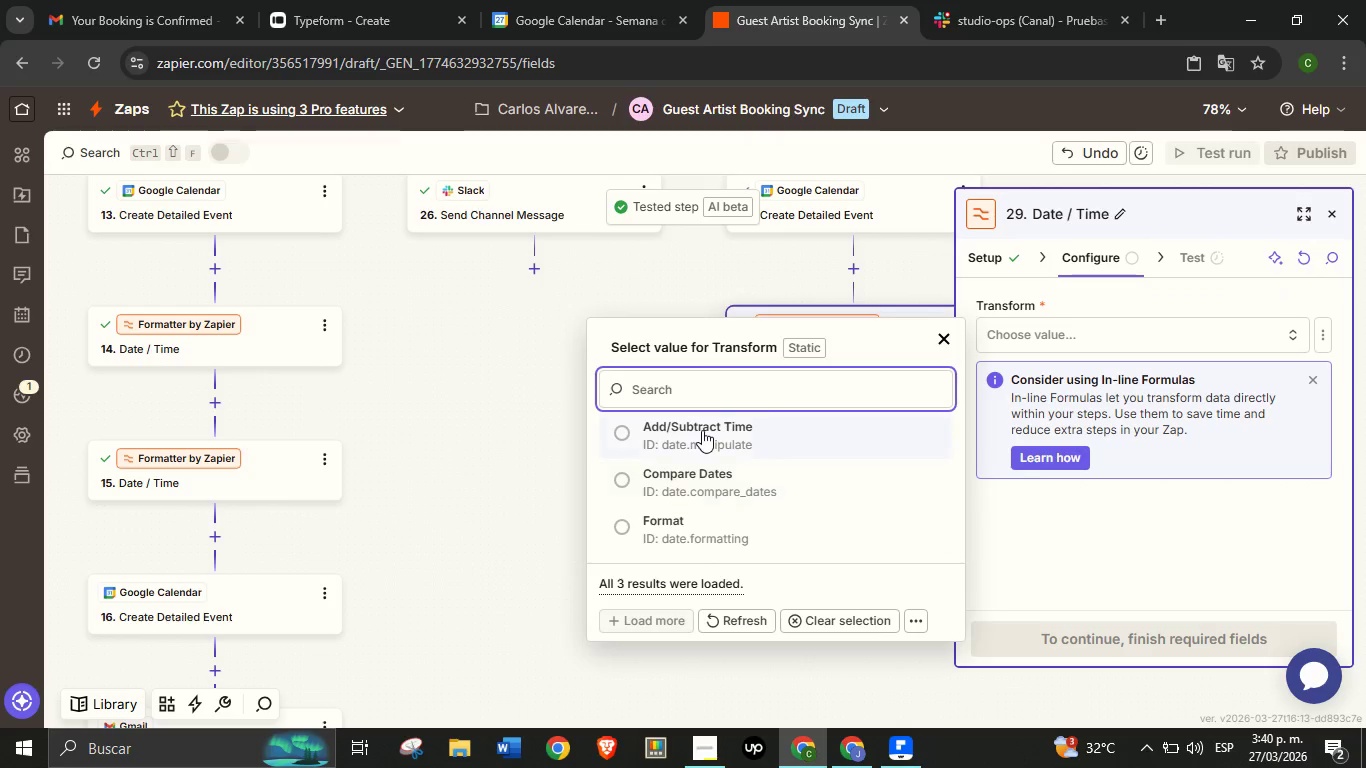 
left_click([702, 430])
 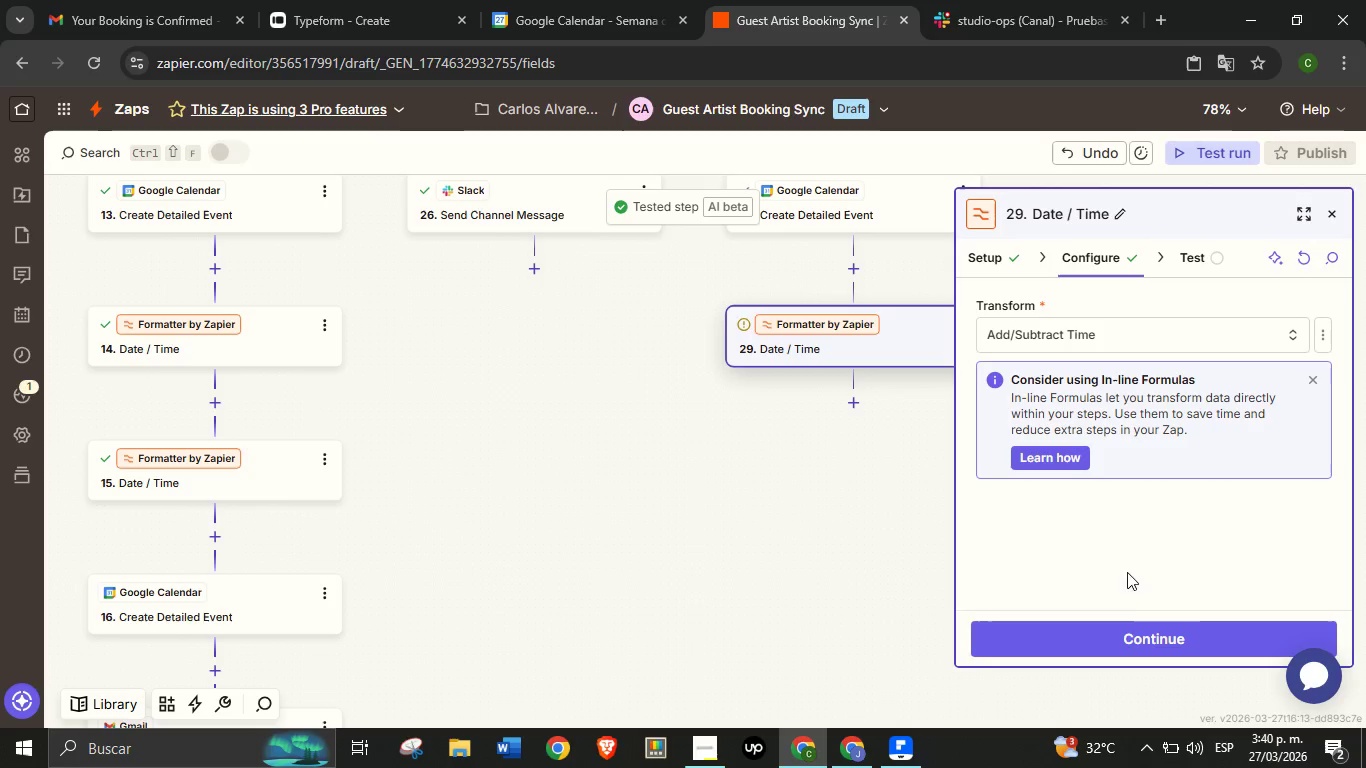 
left_click([1137, 640])
 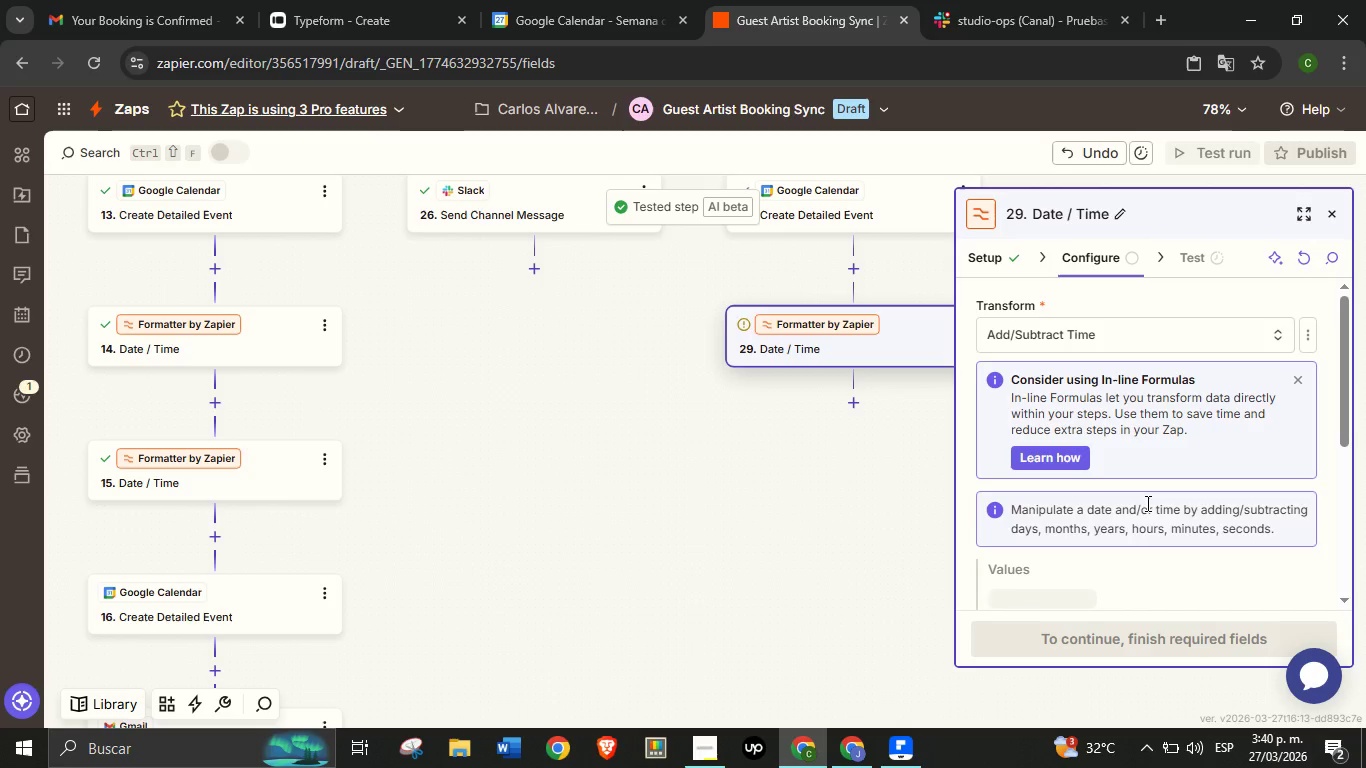 
scroll: coordinate [1146, 503], scroll_direction: down, amount: 1.0
 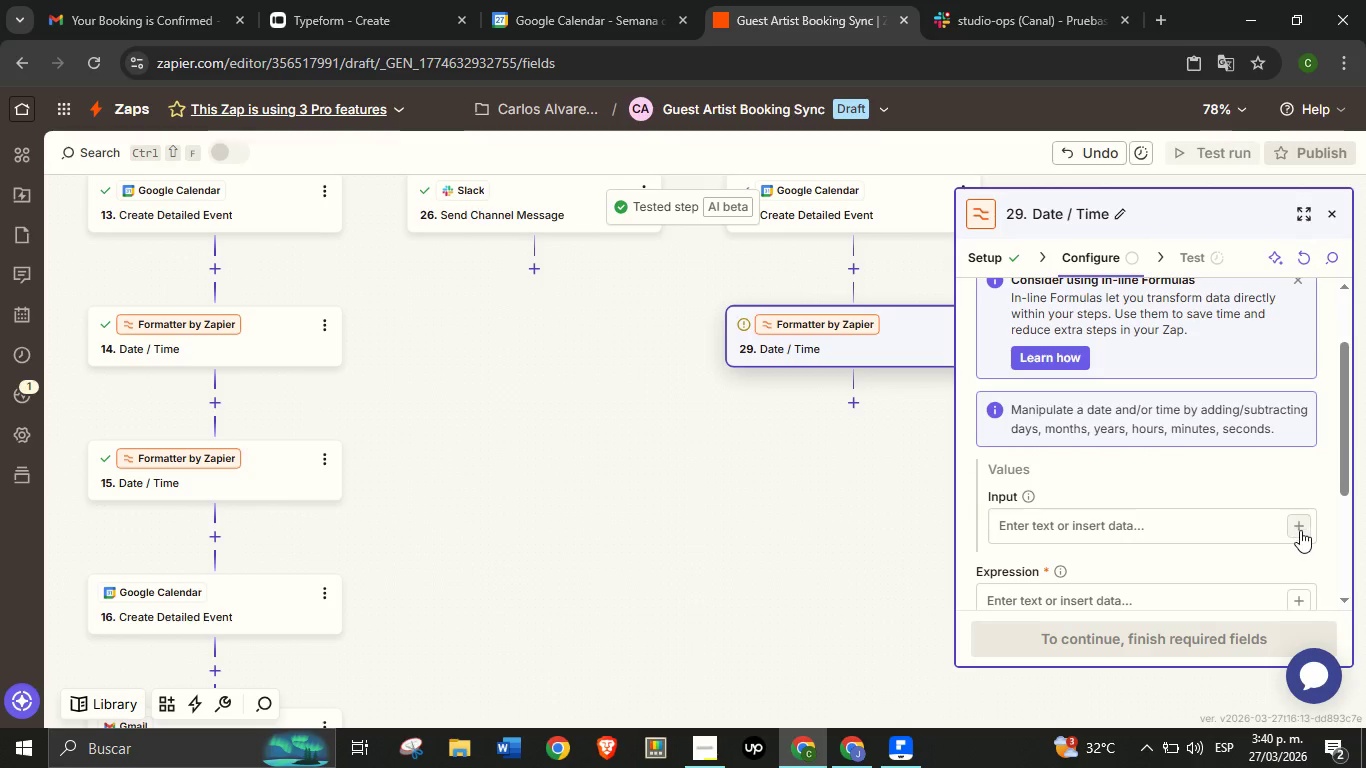 
left_click([1301, 532])
 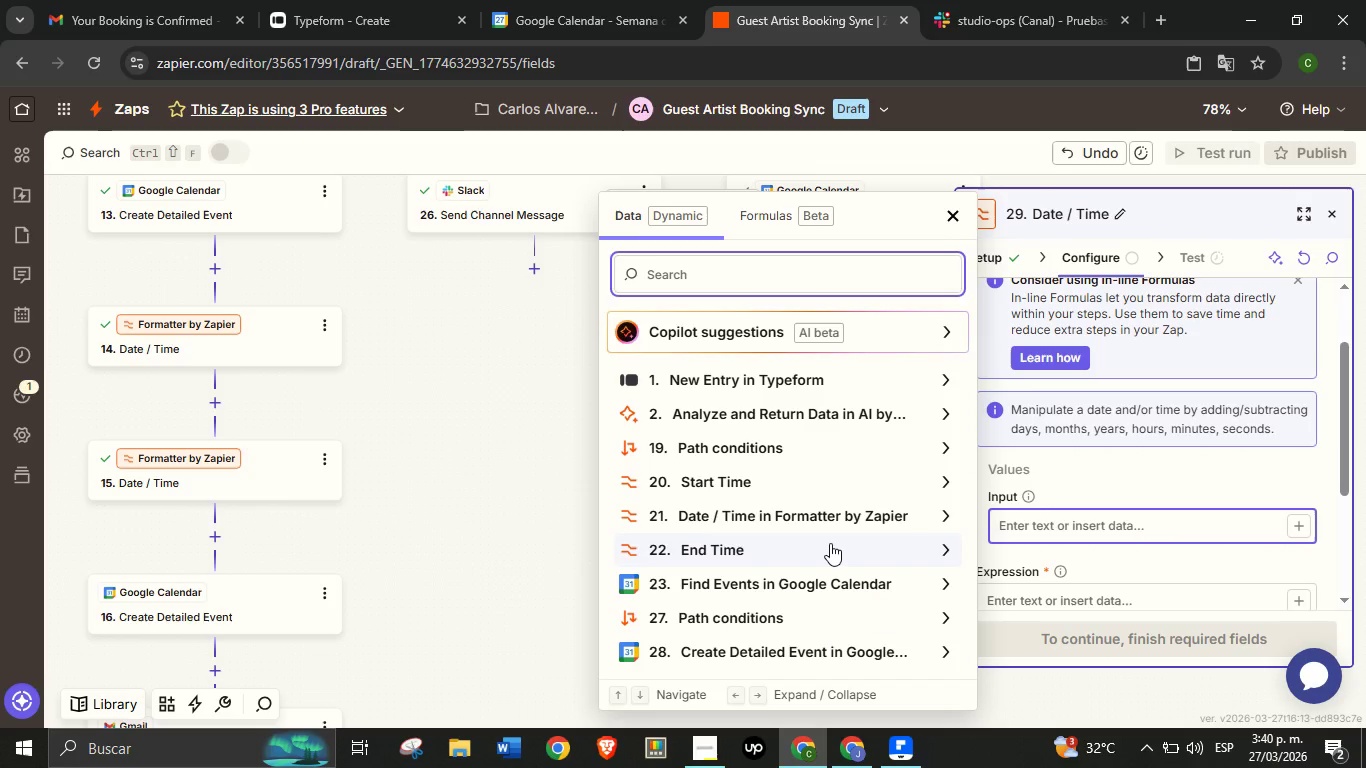 
left_click([830, 543])
 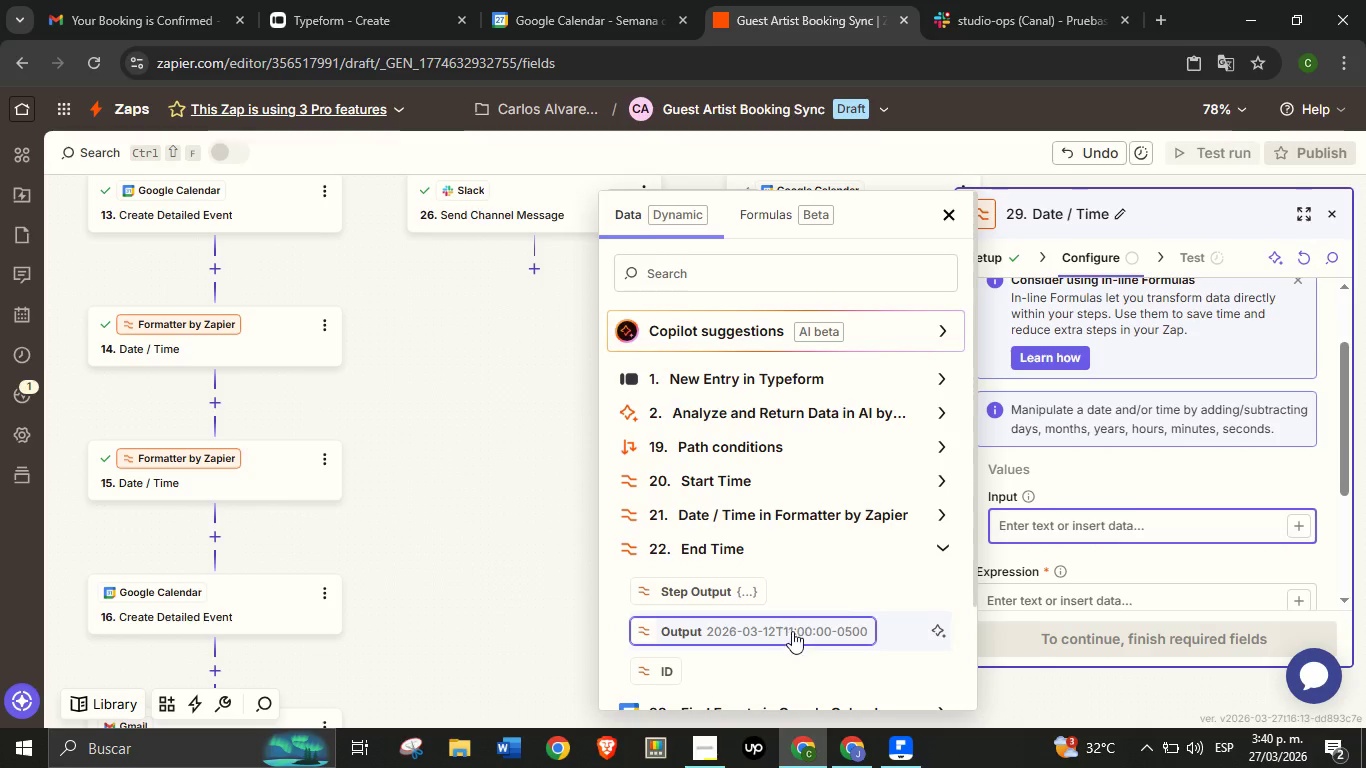 
left_click([790, 634])
 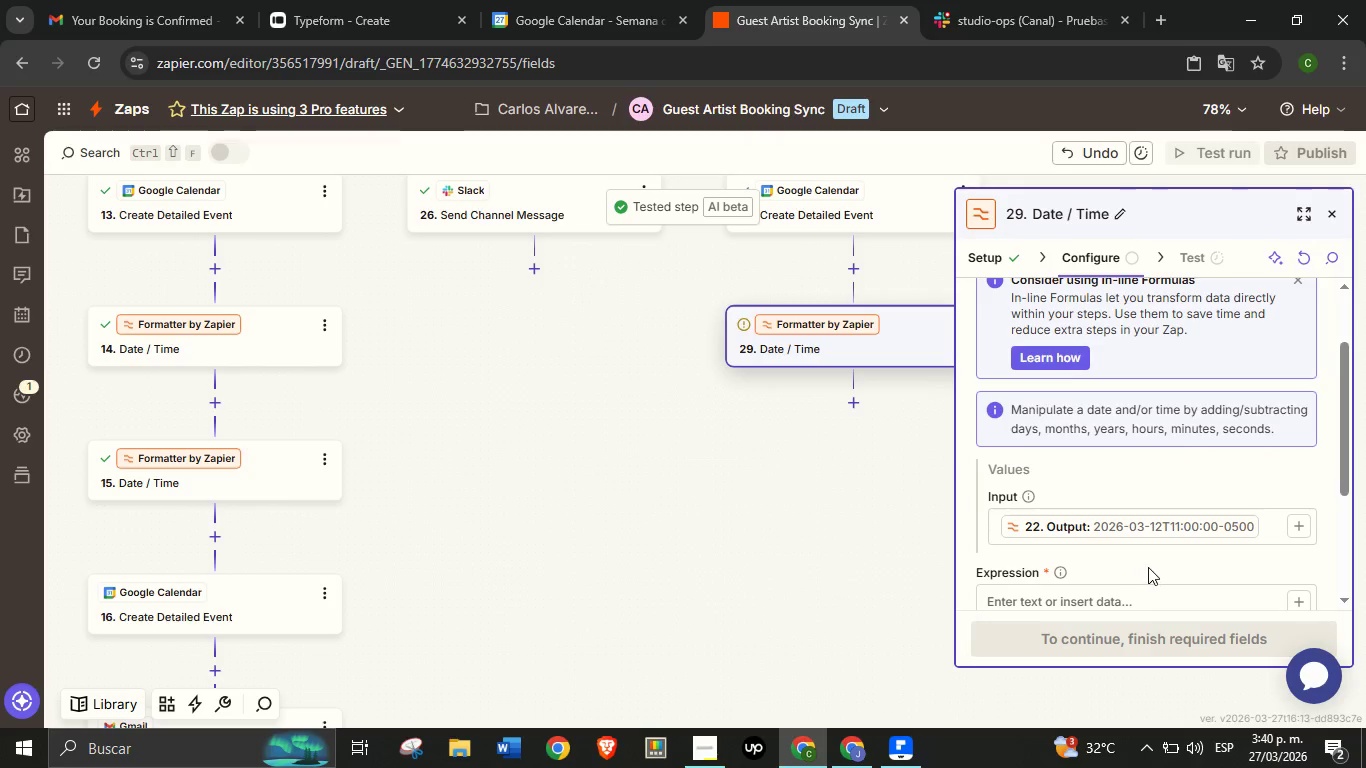 
left_click([1135, 567])
 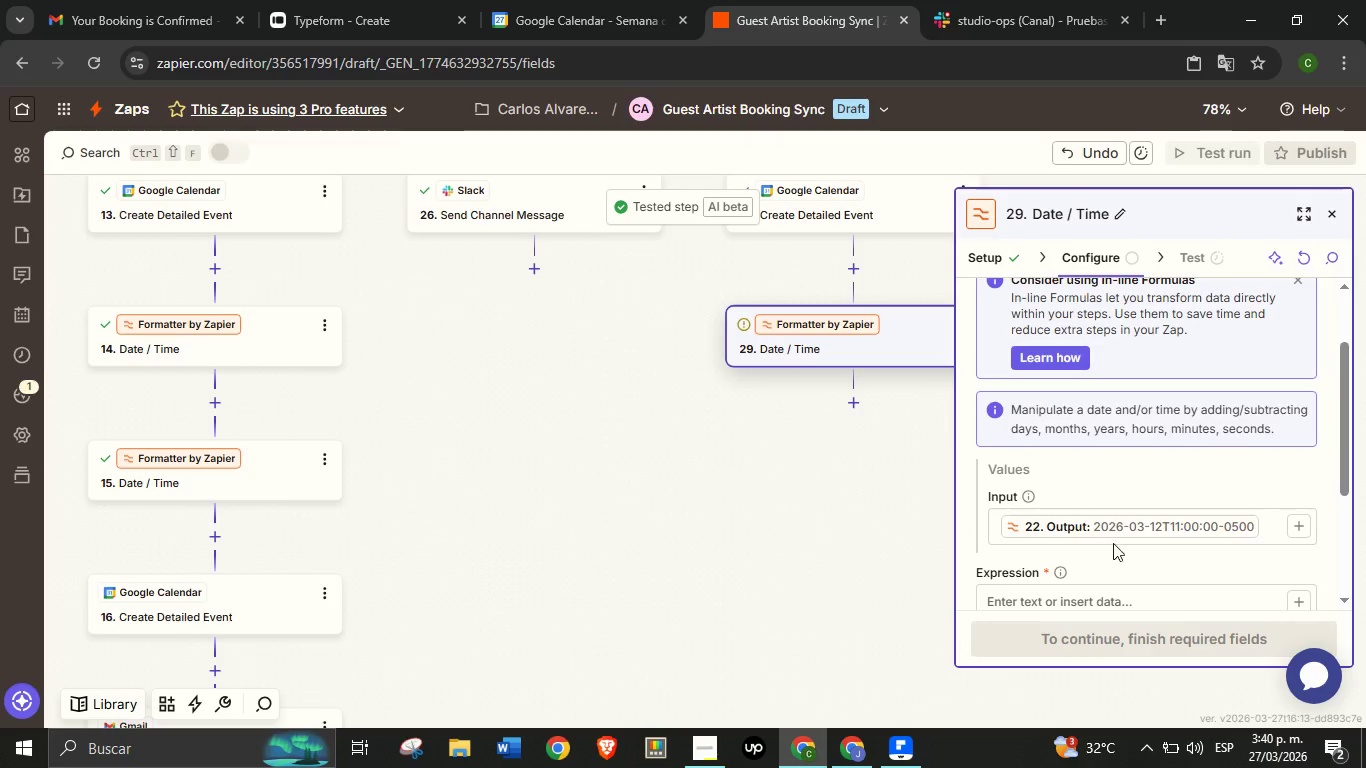 
scroll: coordinate [1093, 559], scroll_direction: down, amount: 2.0
 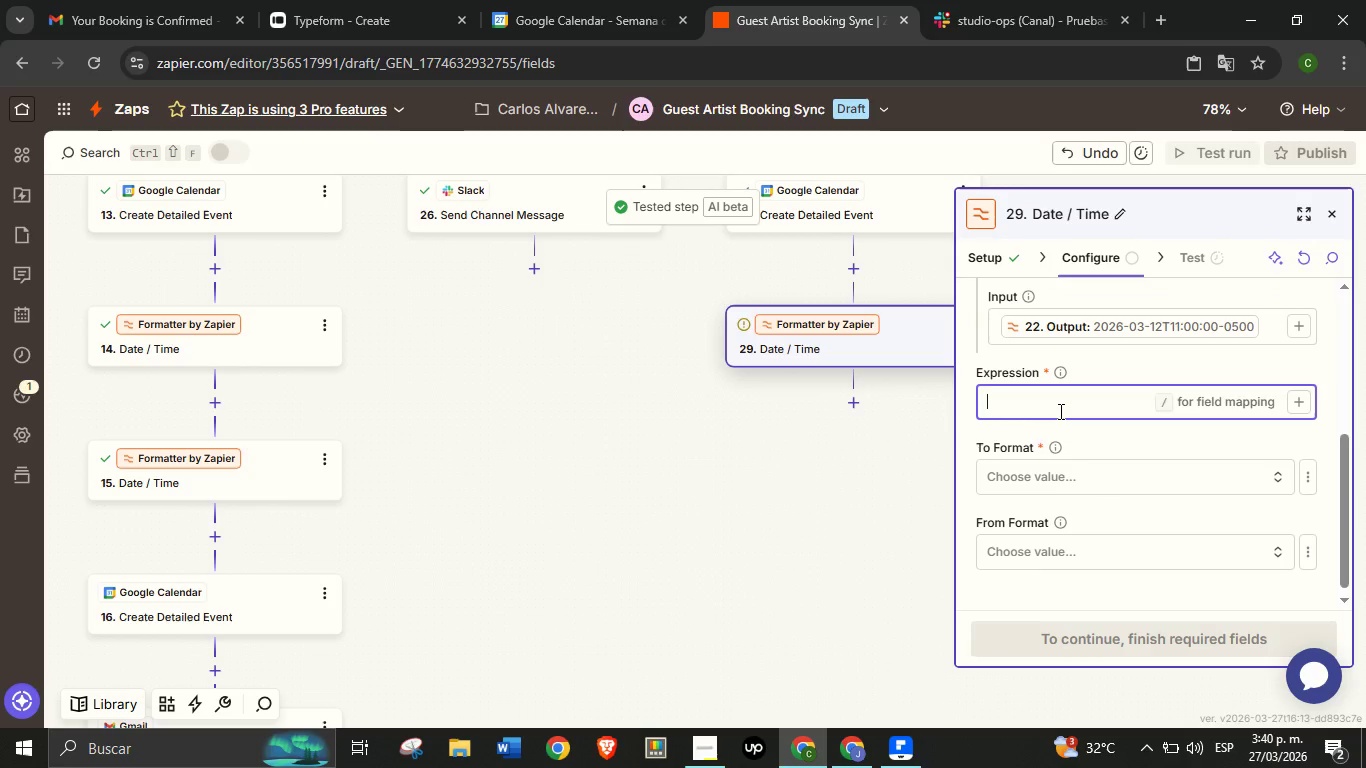 
type(= 3)
key(Backspace)
key(Backspace)
type(30 minutes)
 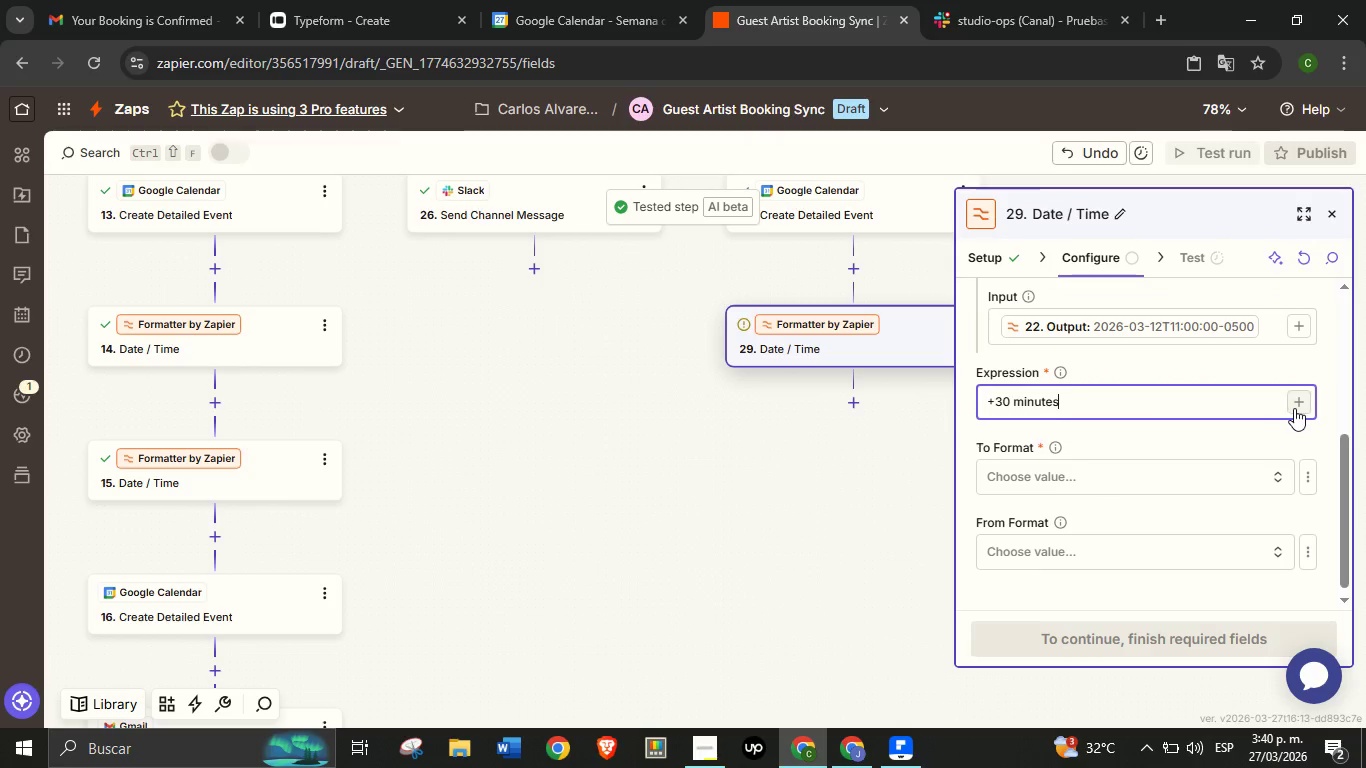 
left_click([1294, 408])
 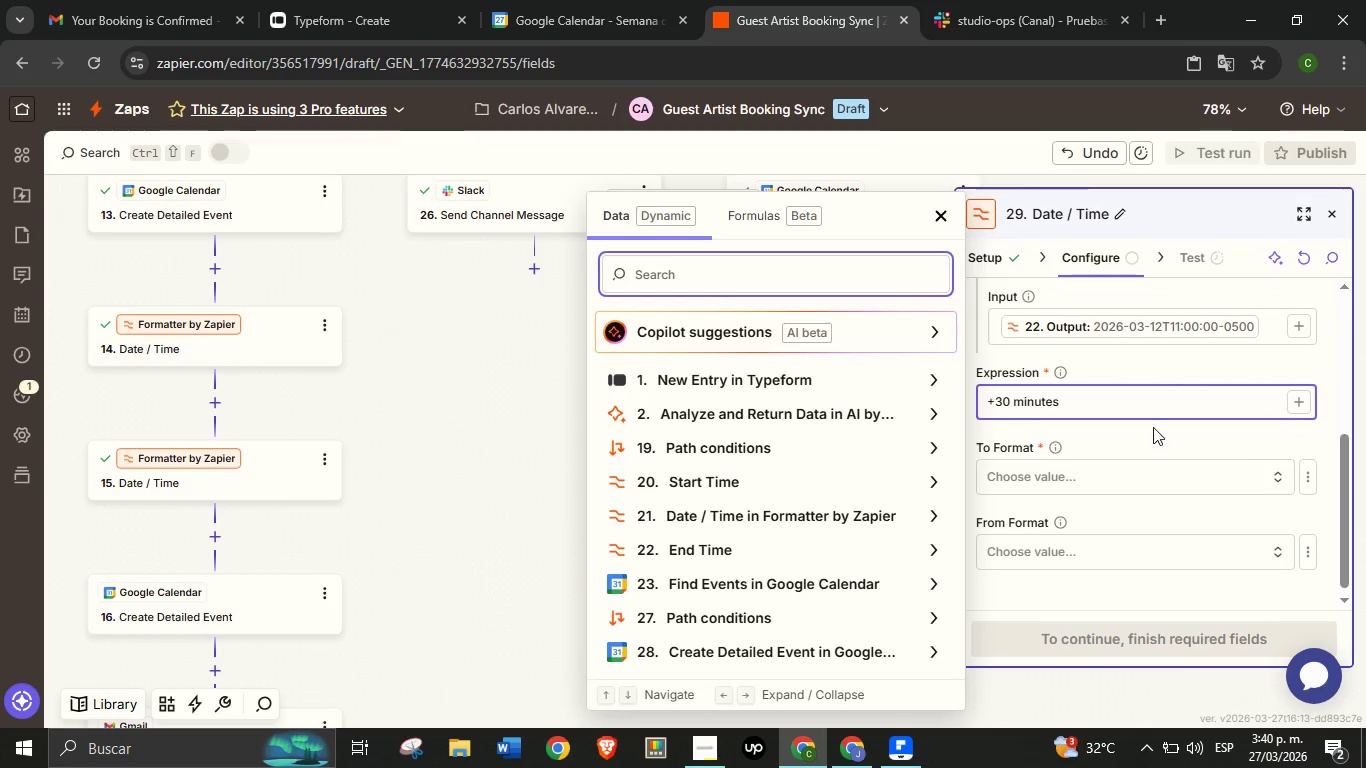 
left_click([1244, 436])
 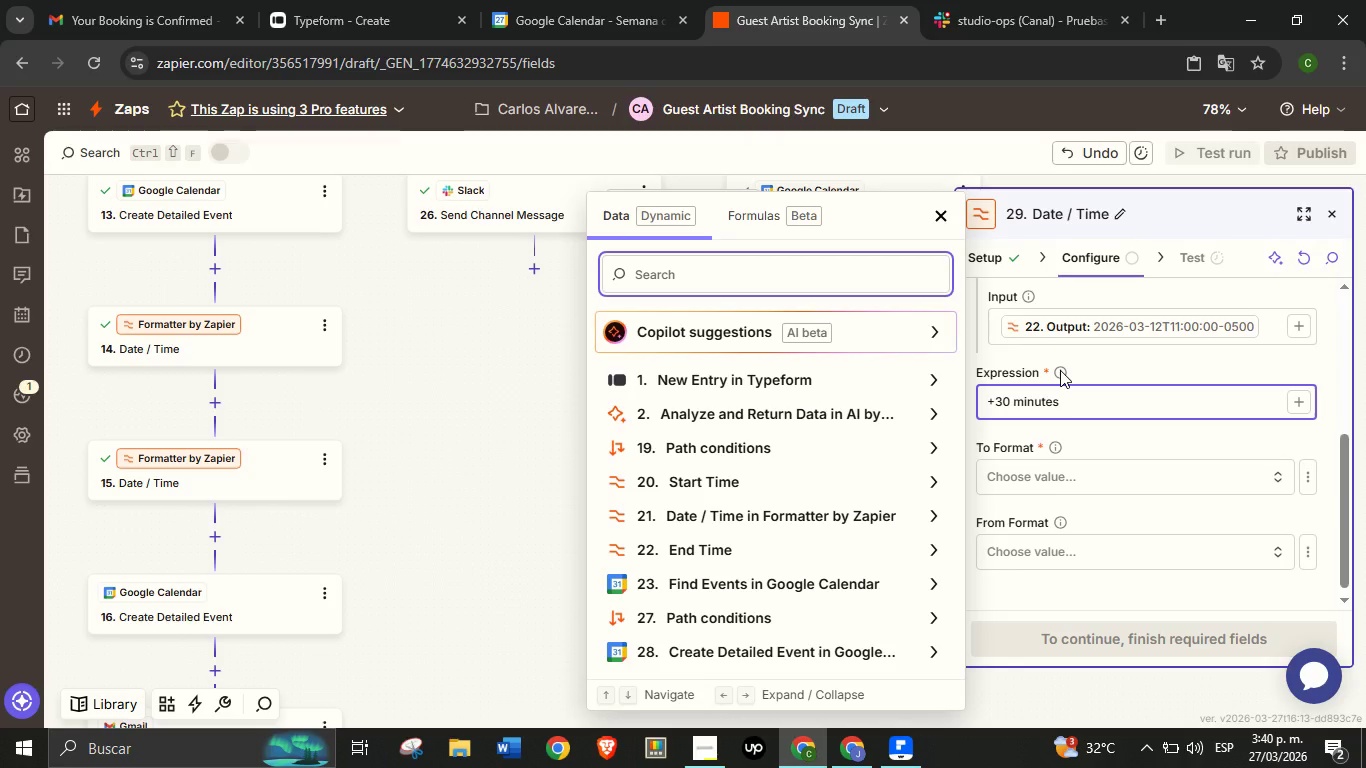 
left_click([1060, 370])
 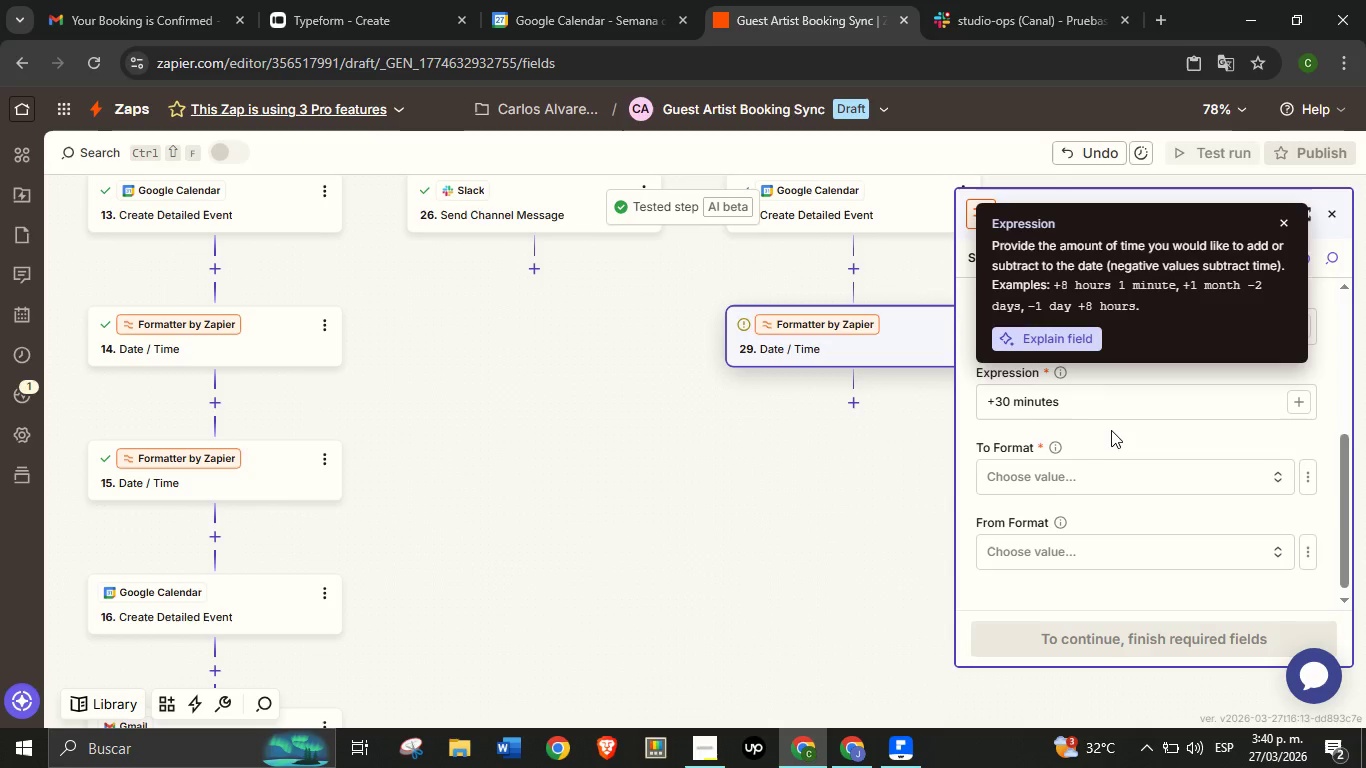 
left_click([1115, 436])
 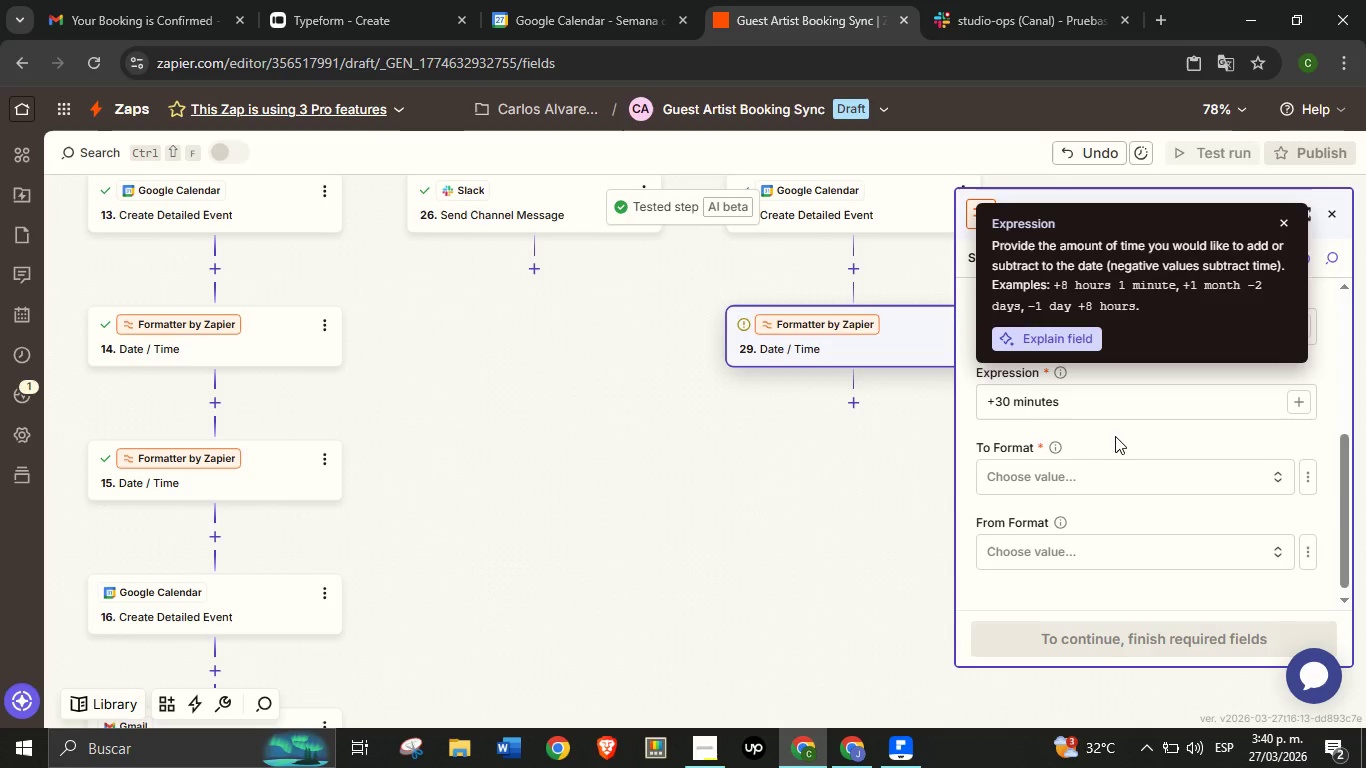 
left_click([1115, 436])
 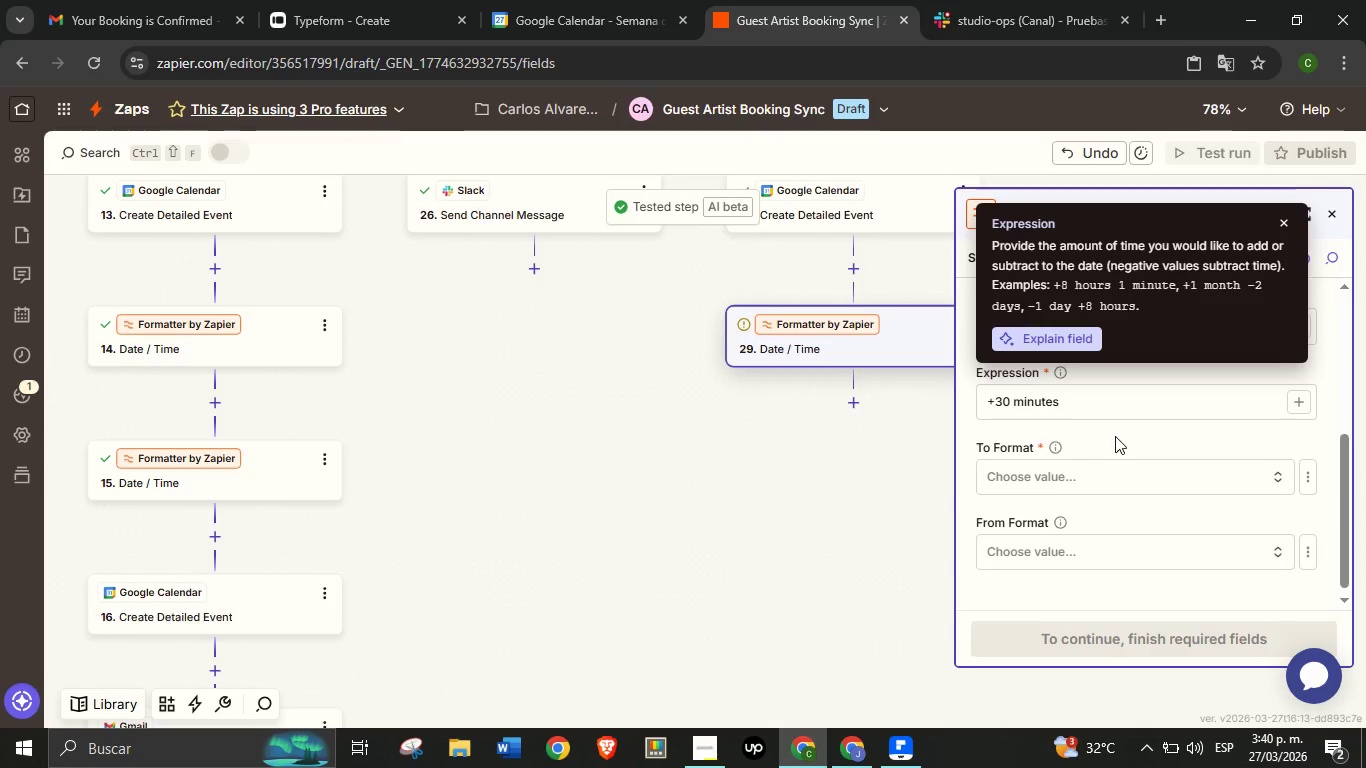 
left_click([1115, 436])
 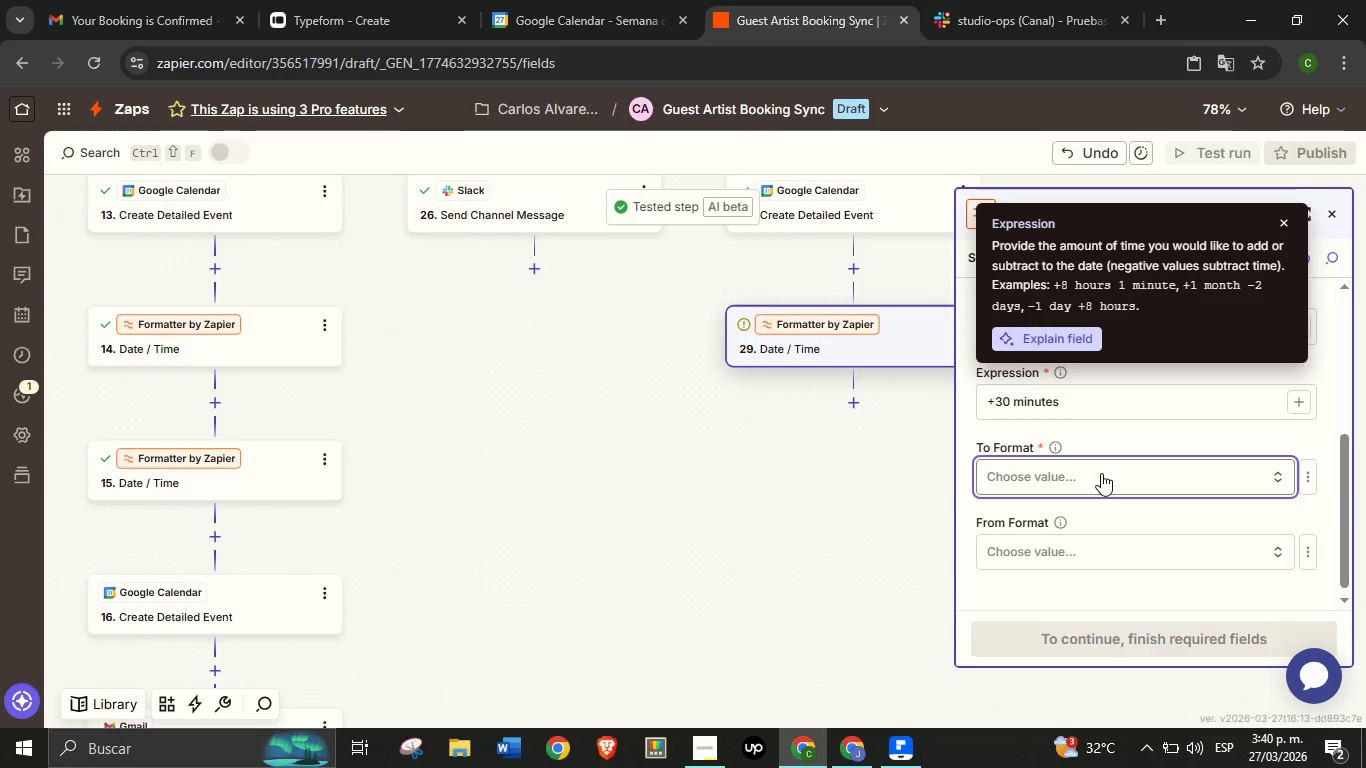 
left_click([1101, 473])
 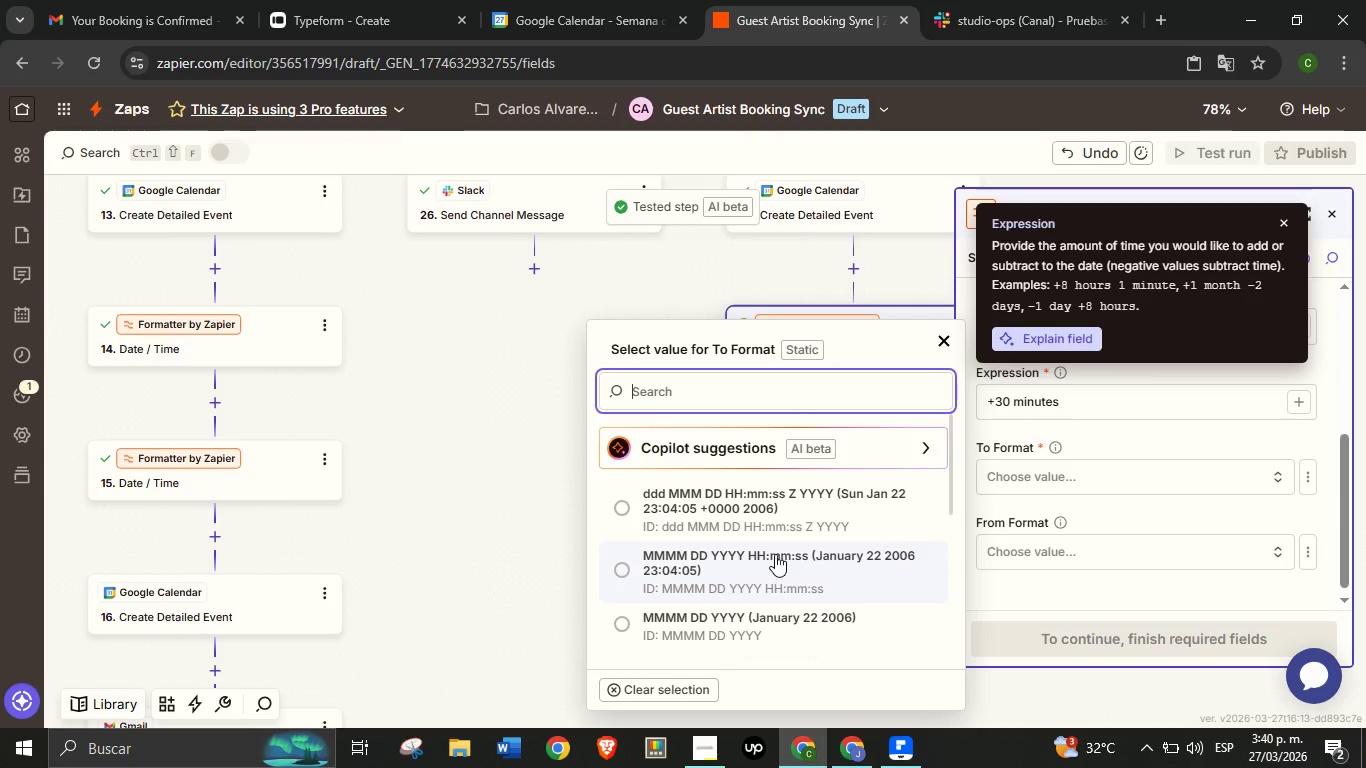 
scroll: coordinate [763, 539], scroll_direction: down, amount: 2.0
 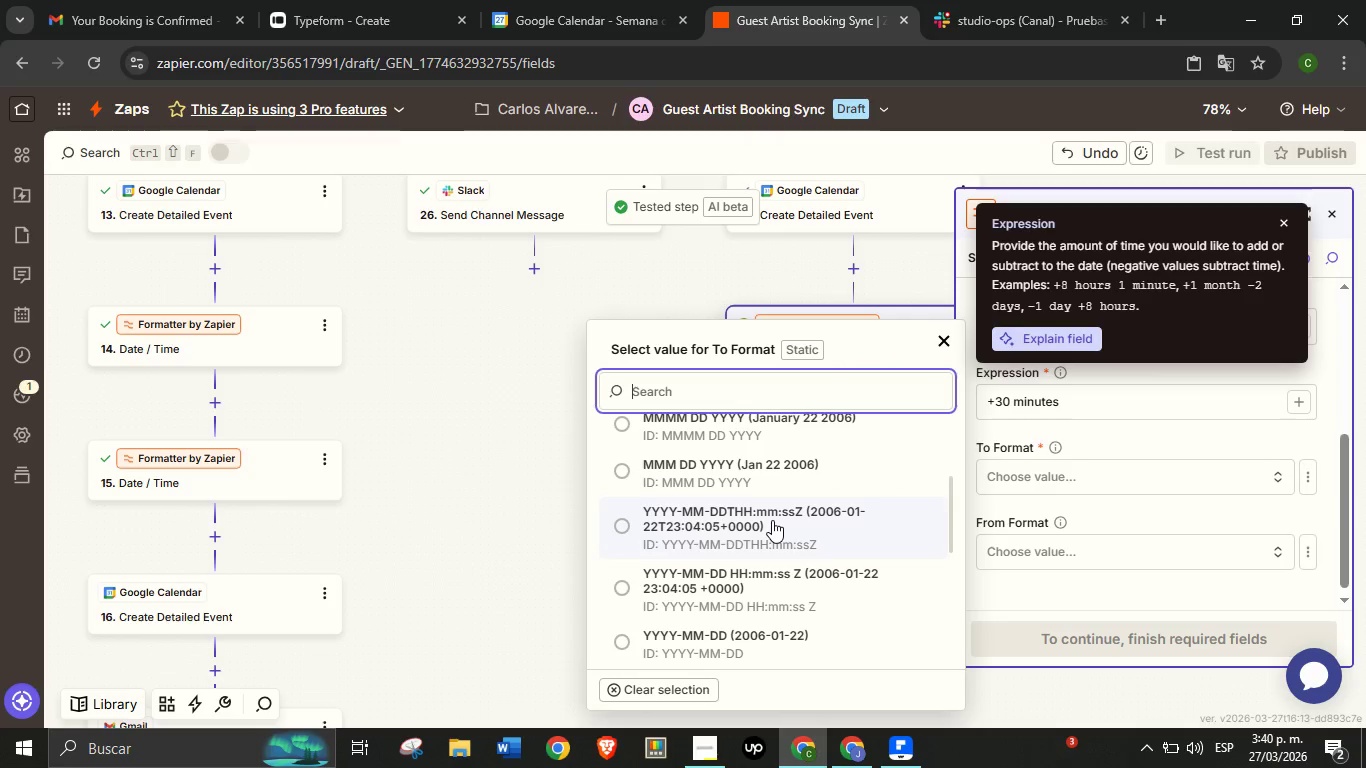 
left_click([772, 520])
 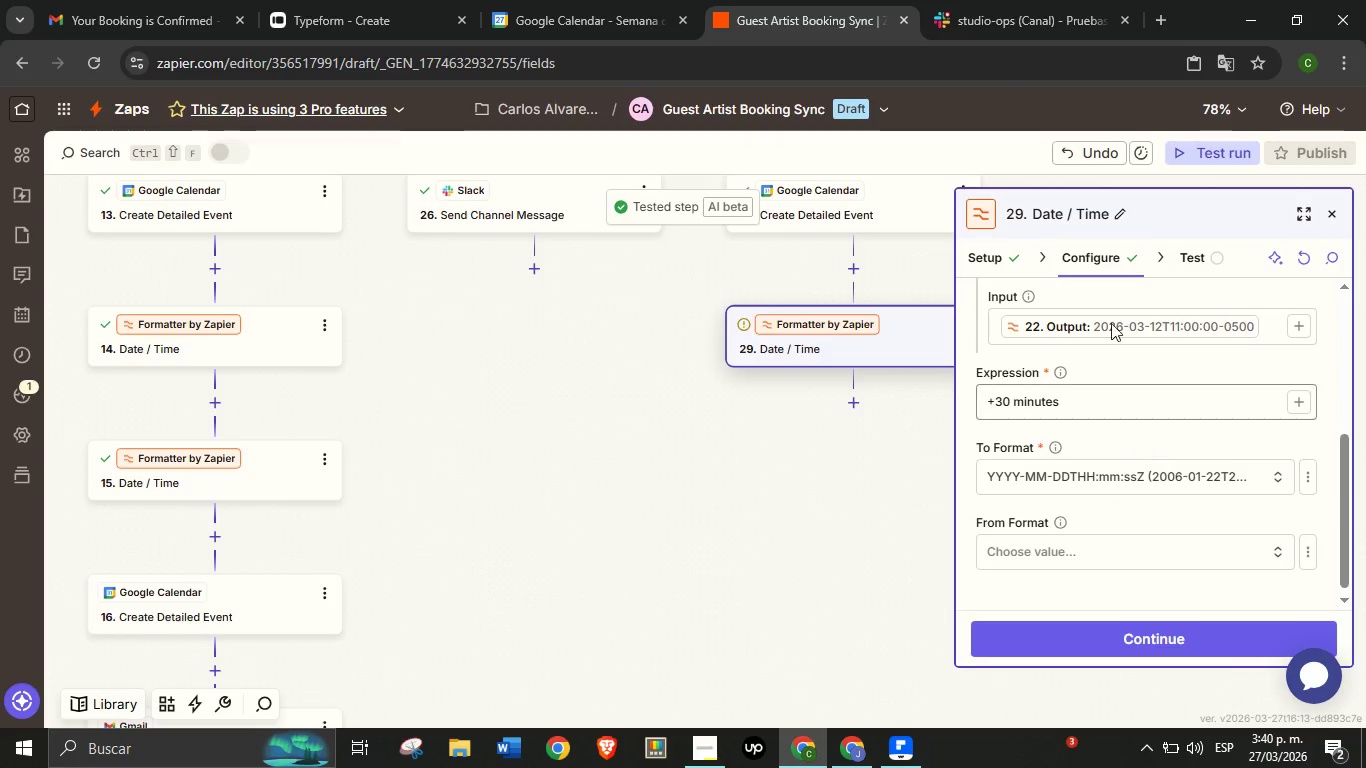 
left_click([590, 0])
 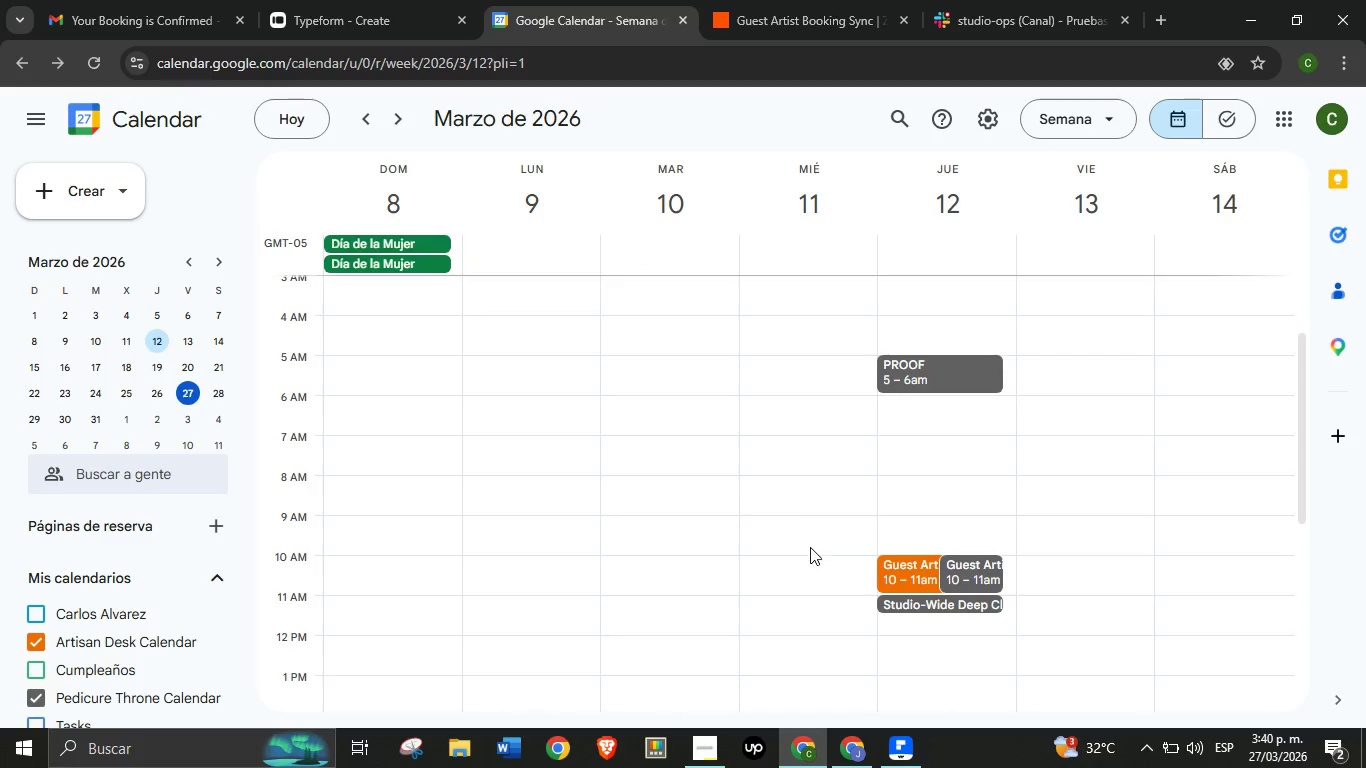 
scroll: coordinate [813, 544], scroll_direction: none, amount: 0.0
 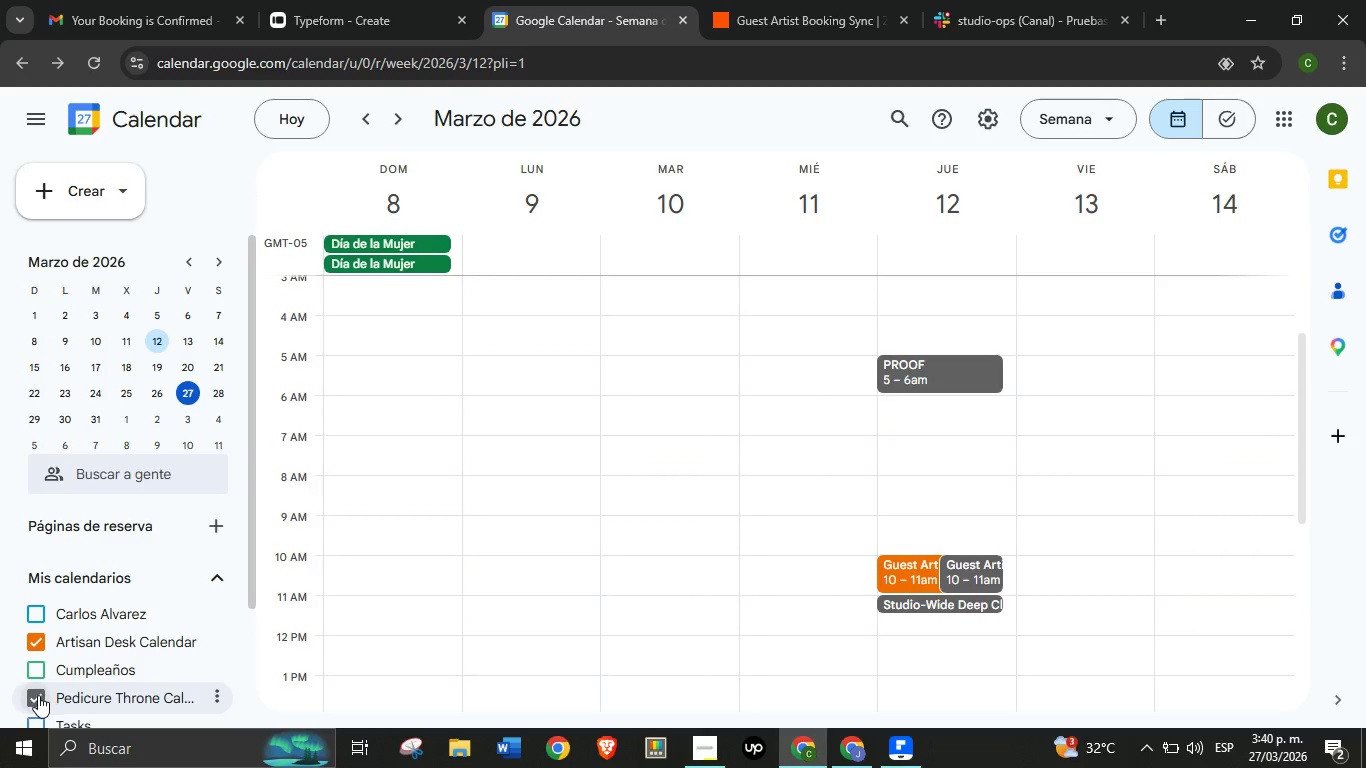 
left_click([38, 695])
 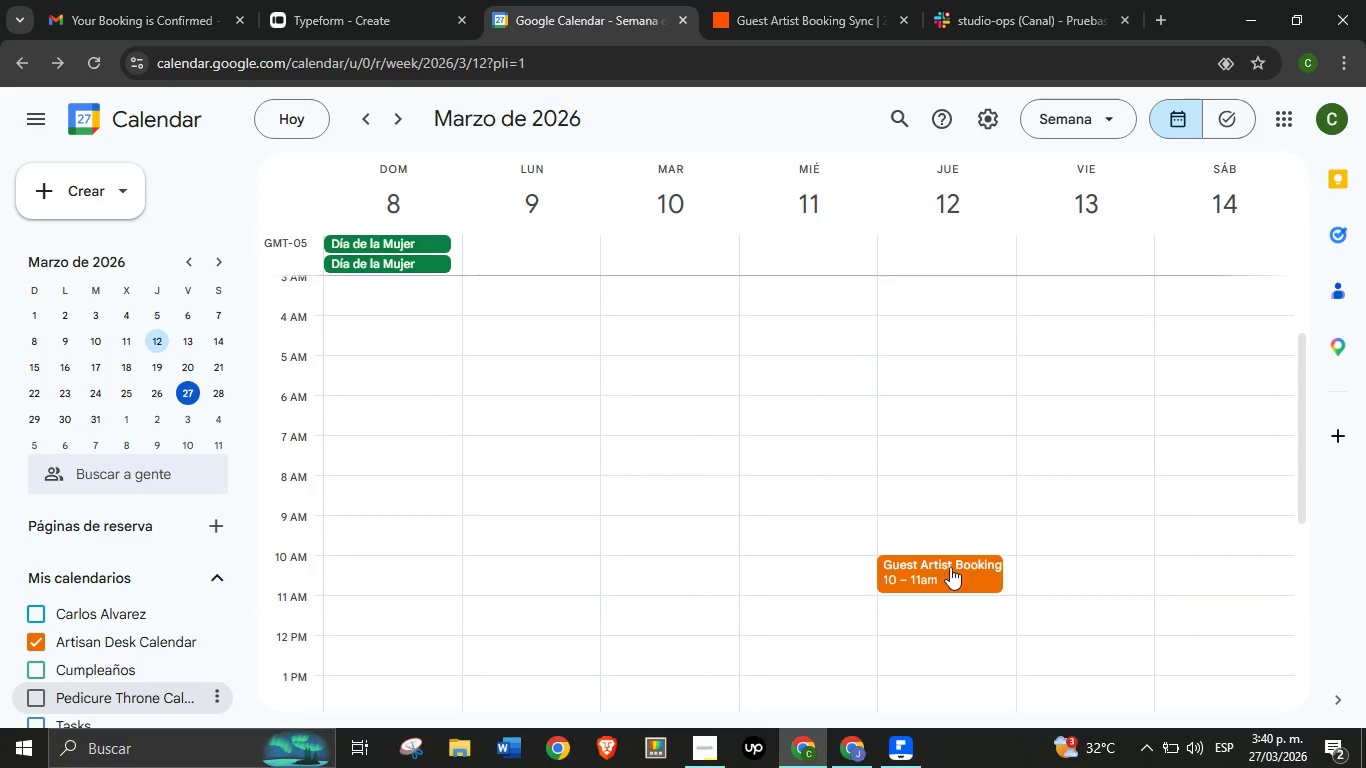 
scroll: coordinate [962, 528], scroll_direction: down, amount: 1.0
 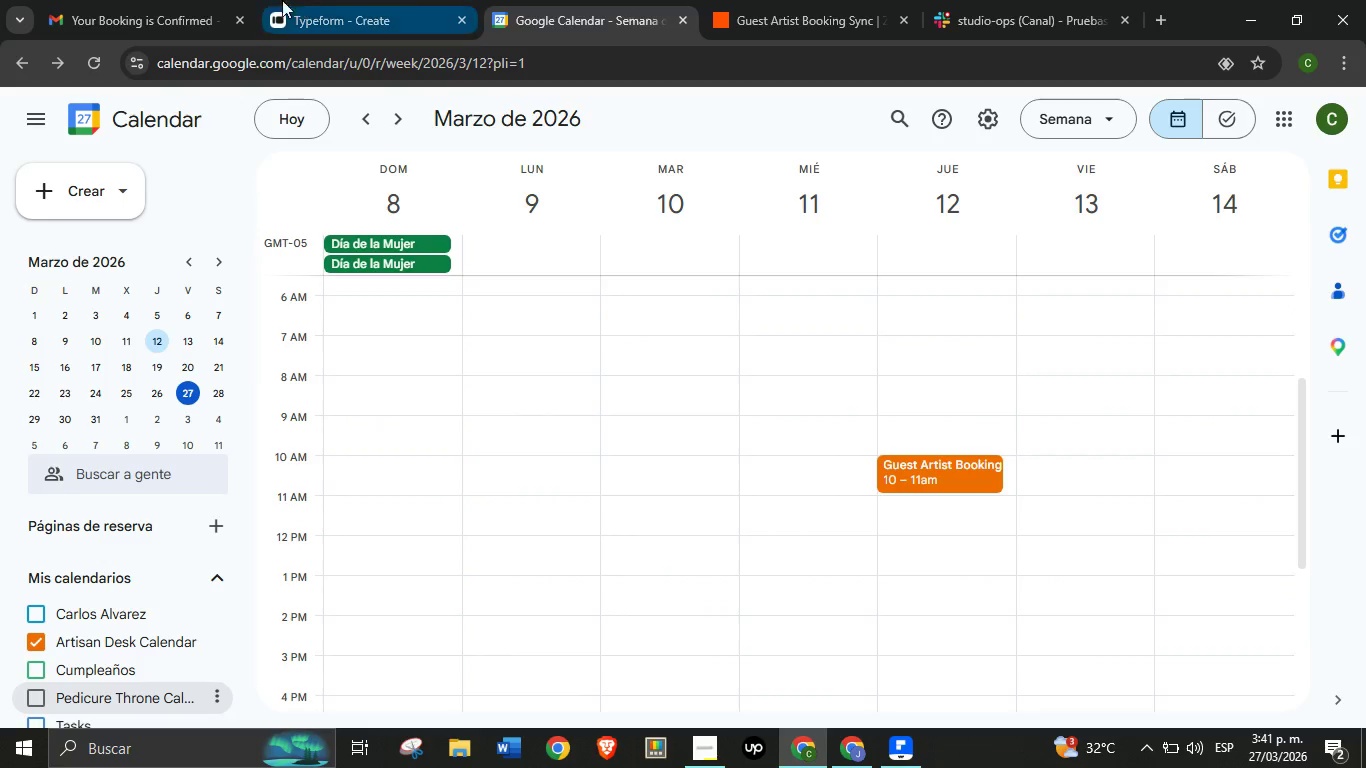 
left_click([764, 0])
 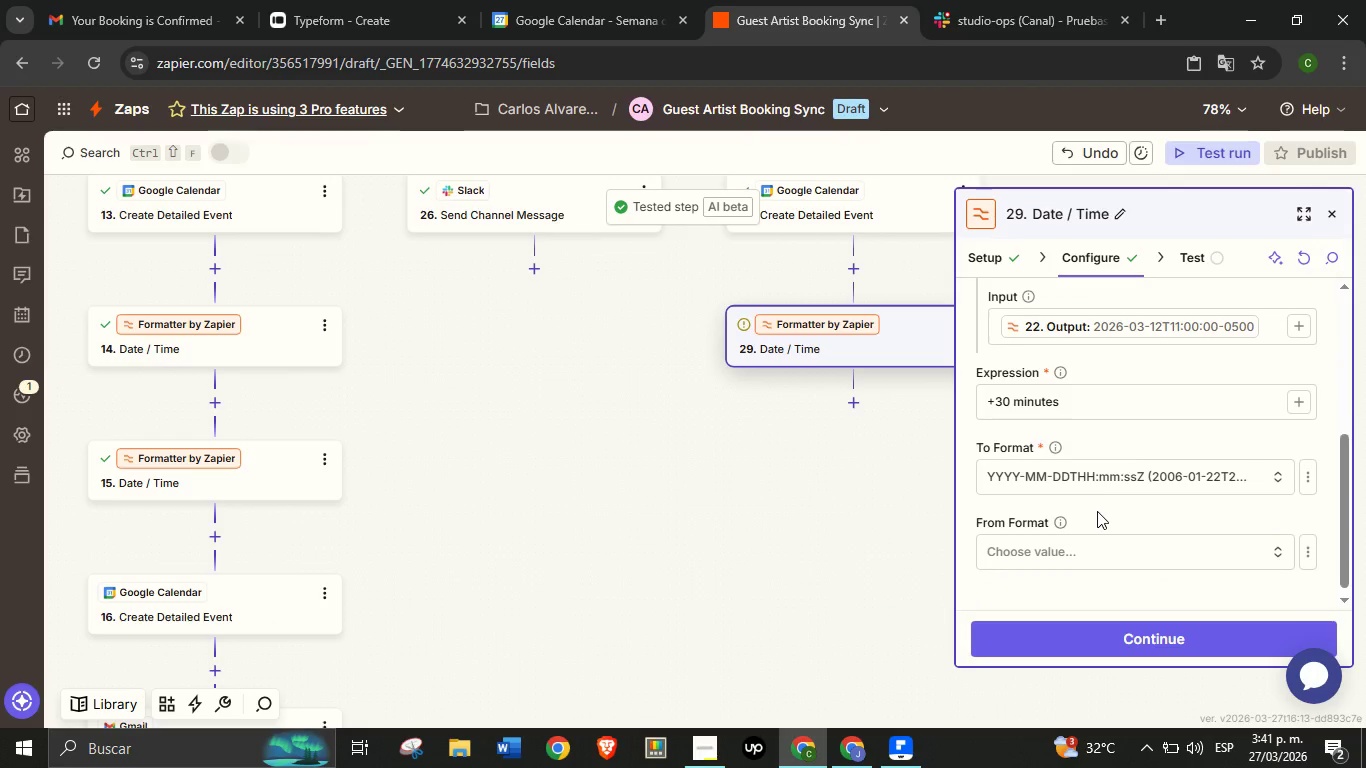 
scroll: coordinate [1097, 511], scroll_direction: down, amount: 1.0
 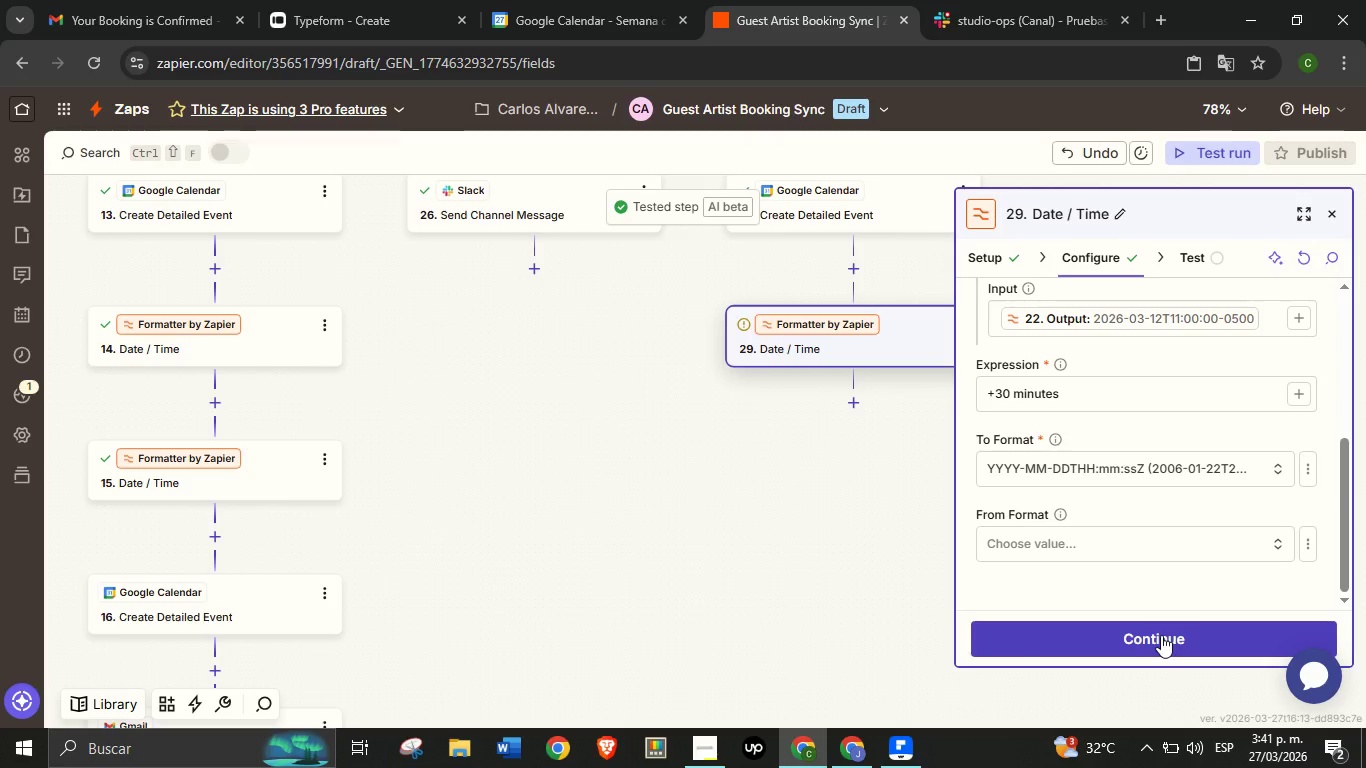 
left_click([1161, 635])
 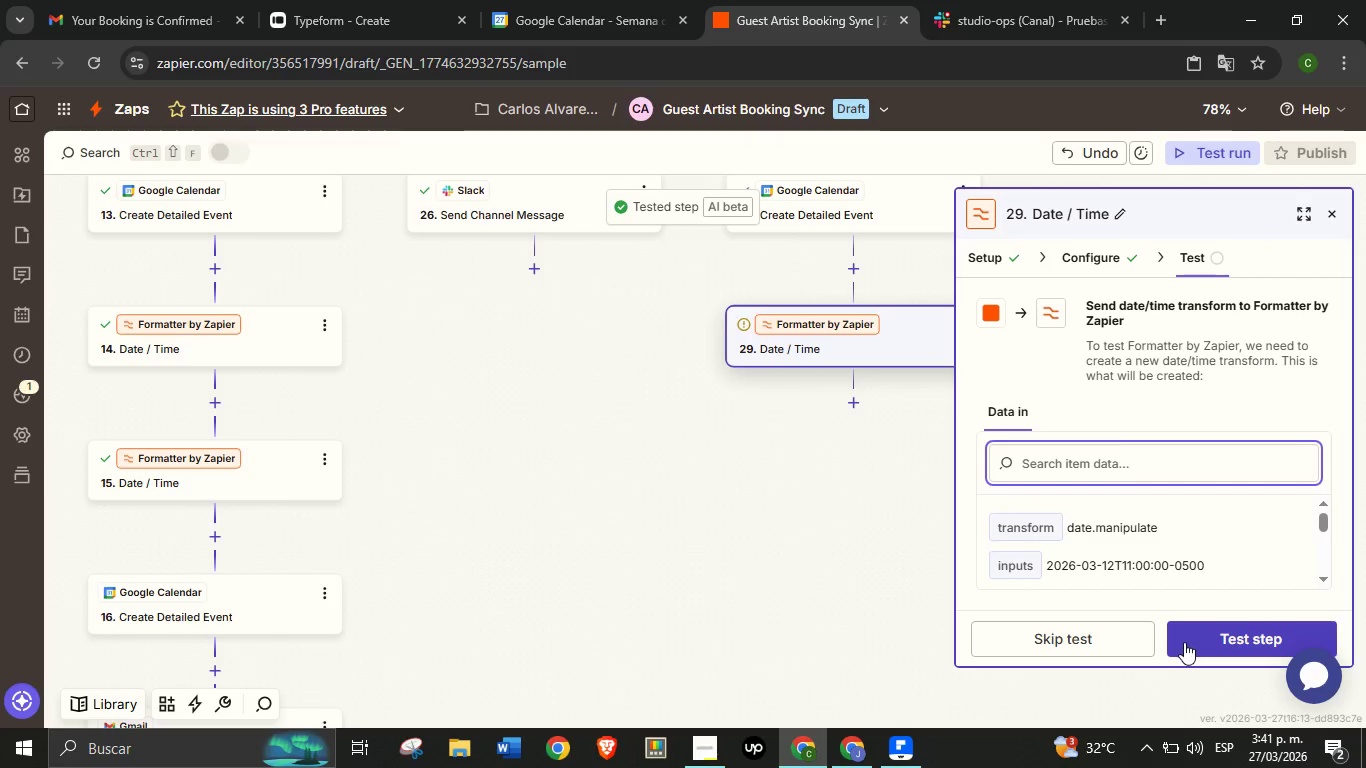 
left_click([1184, 642])
 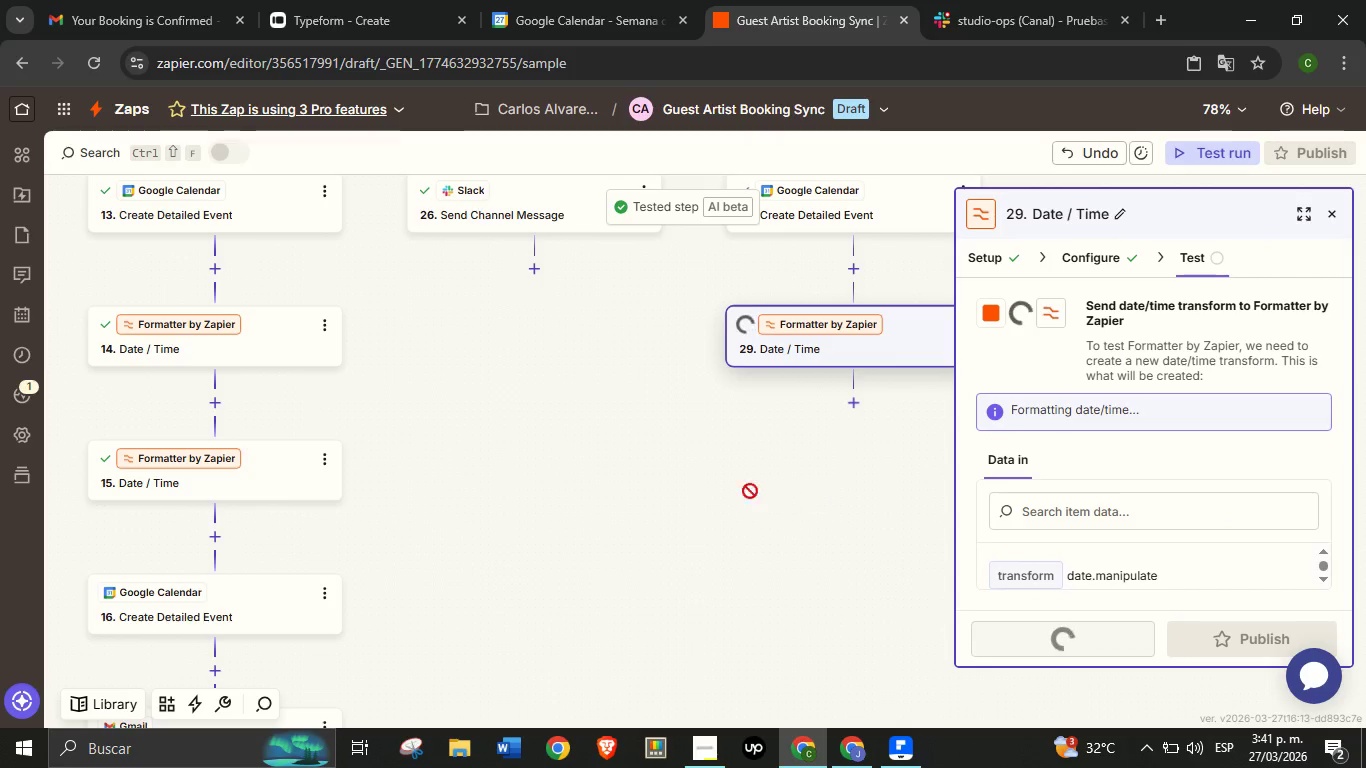 
left_click_drag(start_coordinate=[813, 497], to_coordinate=[728, 487])
 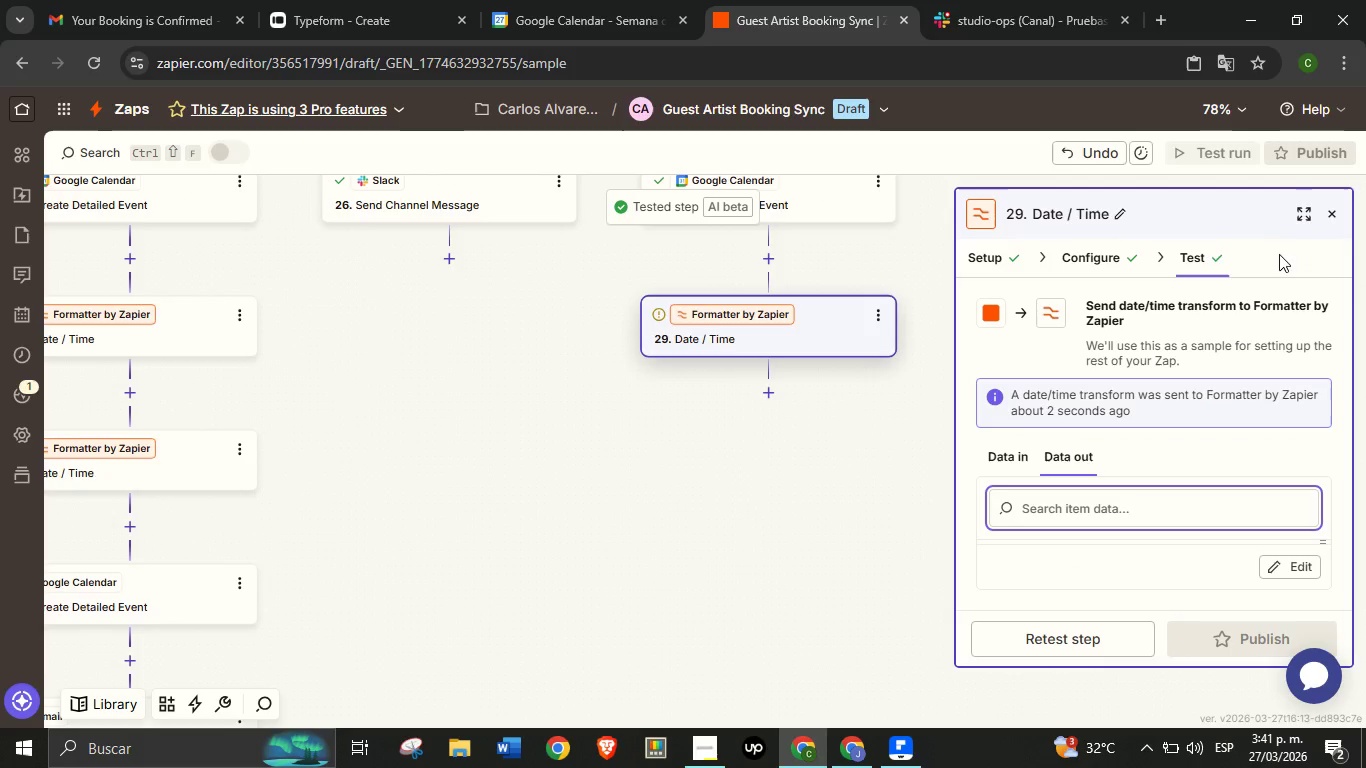 
left_click([1300, 209])
 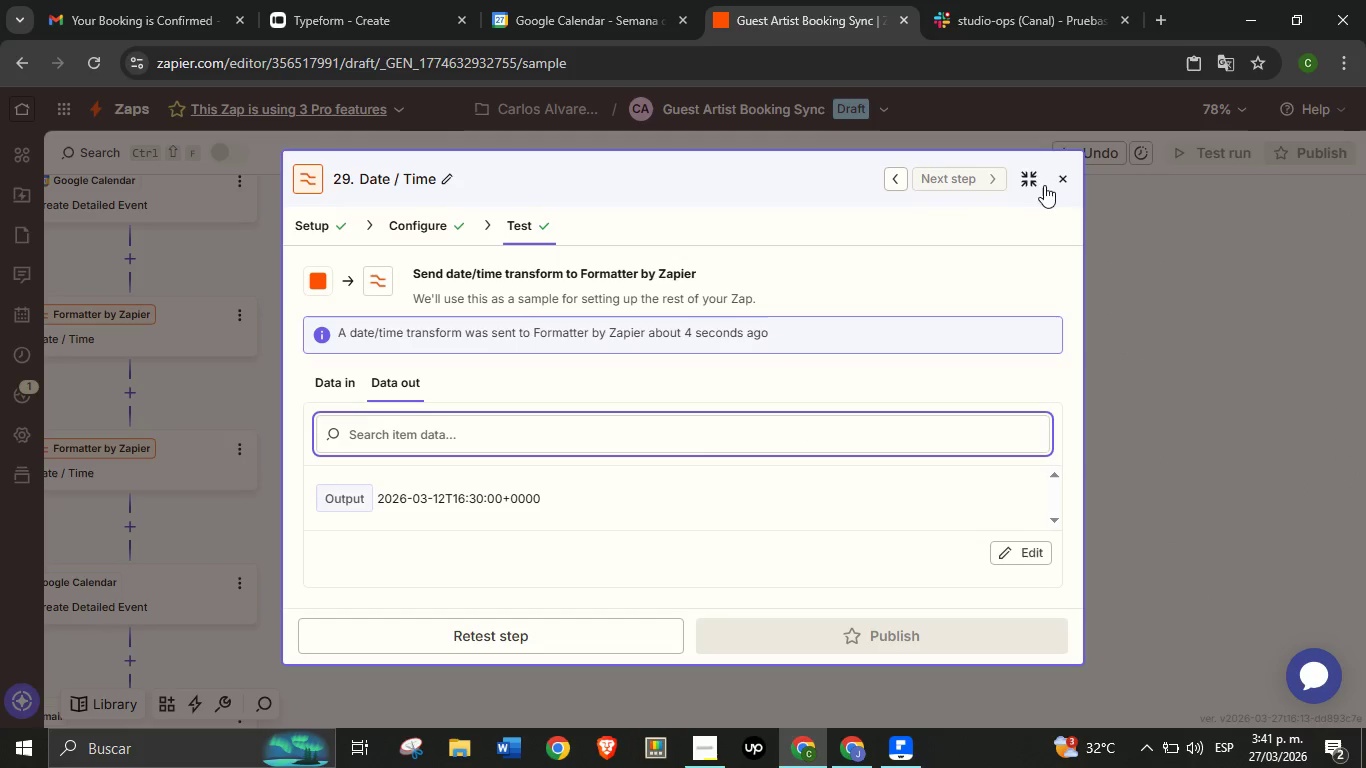 
left_click([1030, 179])
 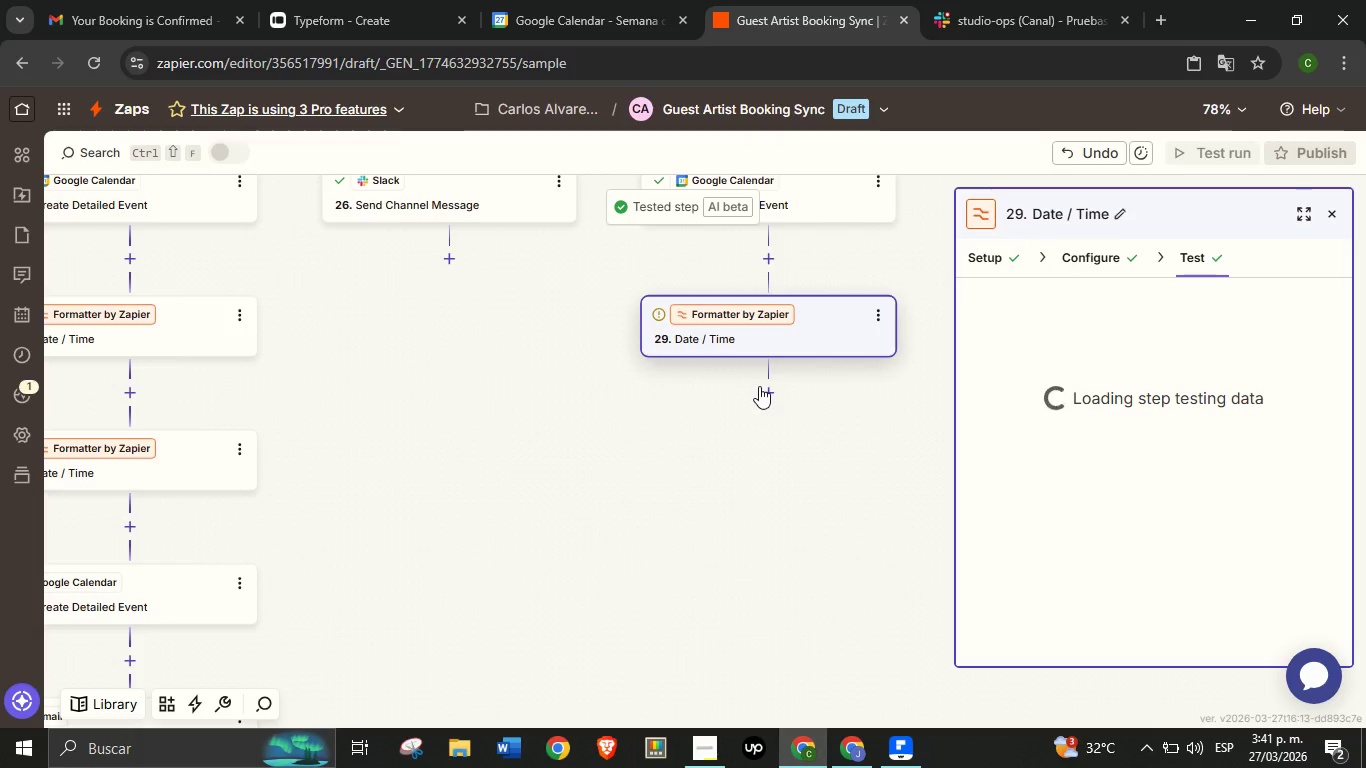 
mouse_move([795, 377])
 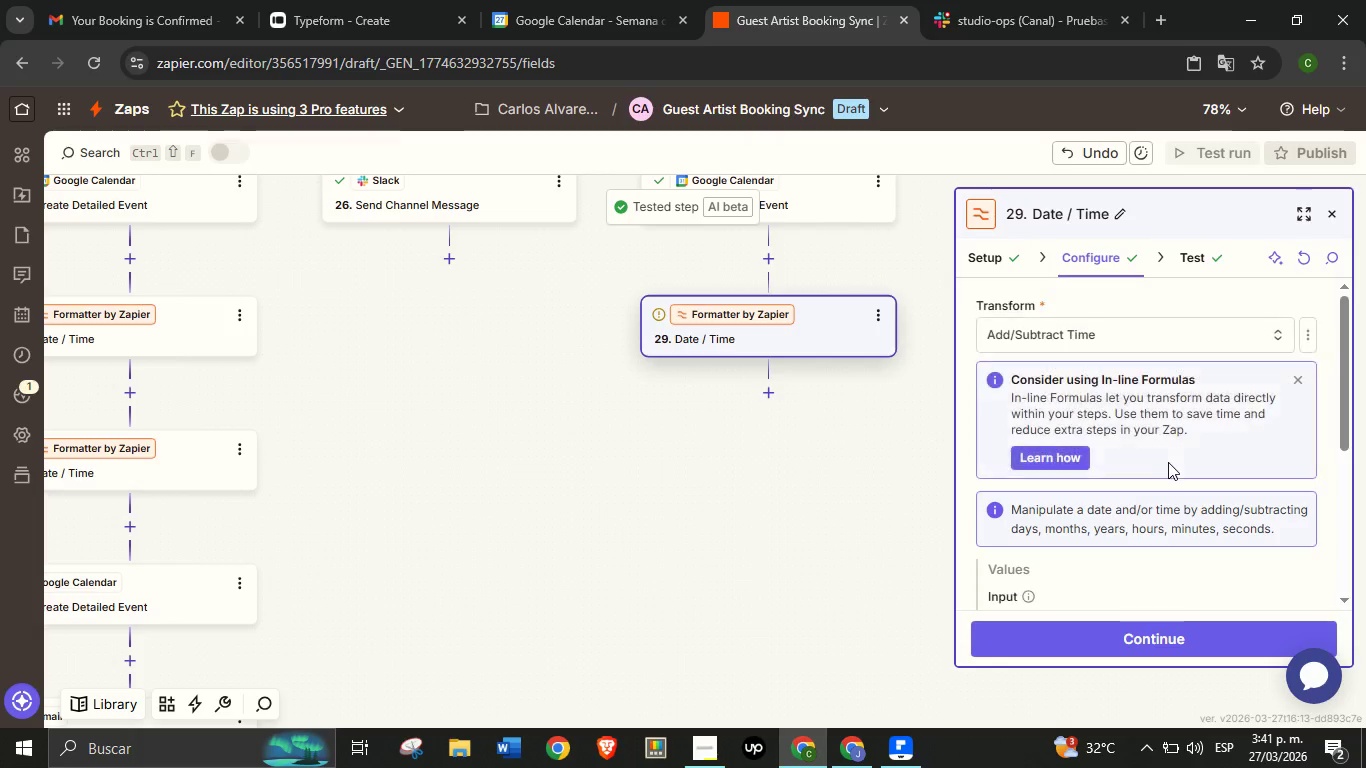 
scroll: coordinate [1161, 494], scroll_direction: down, amount: 4.0
 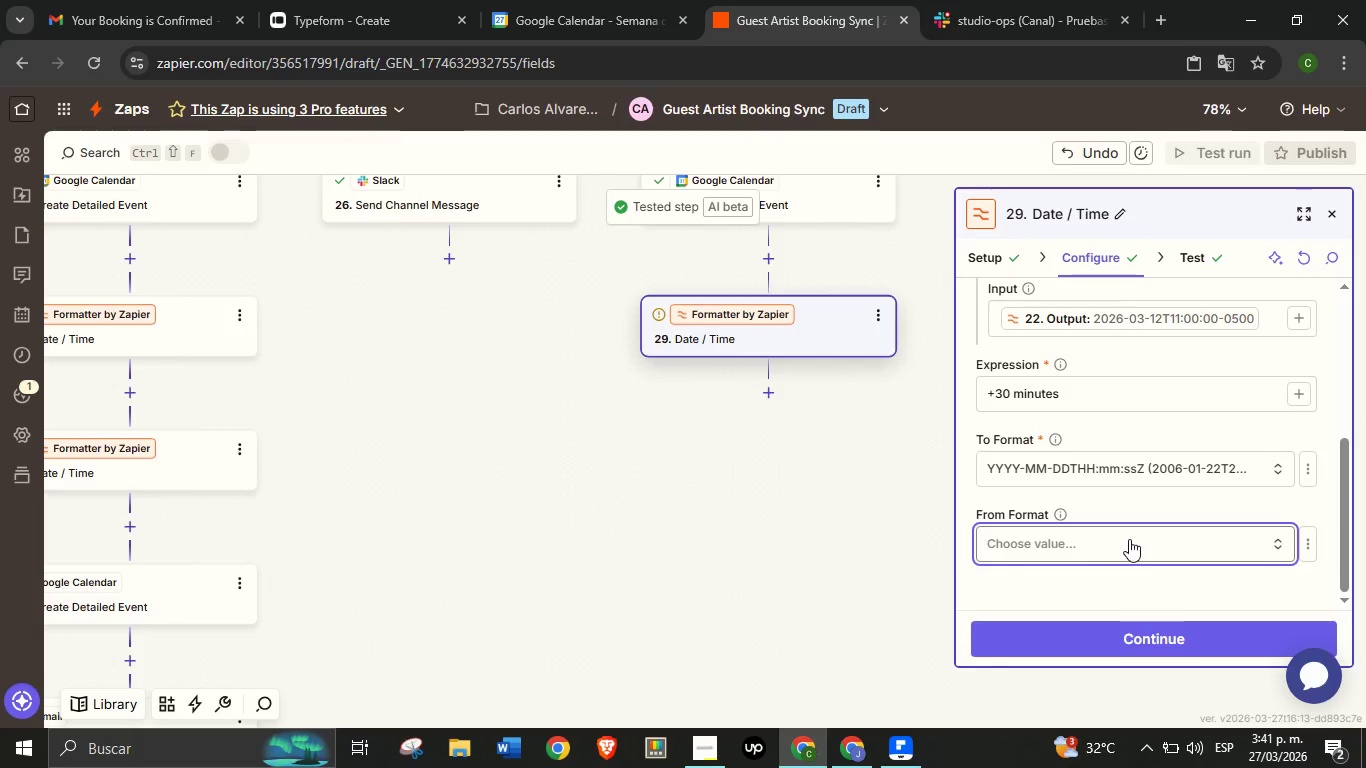 
left_click([1129, 538])
 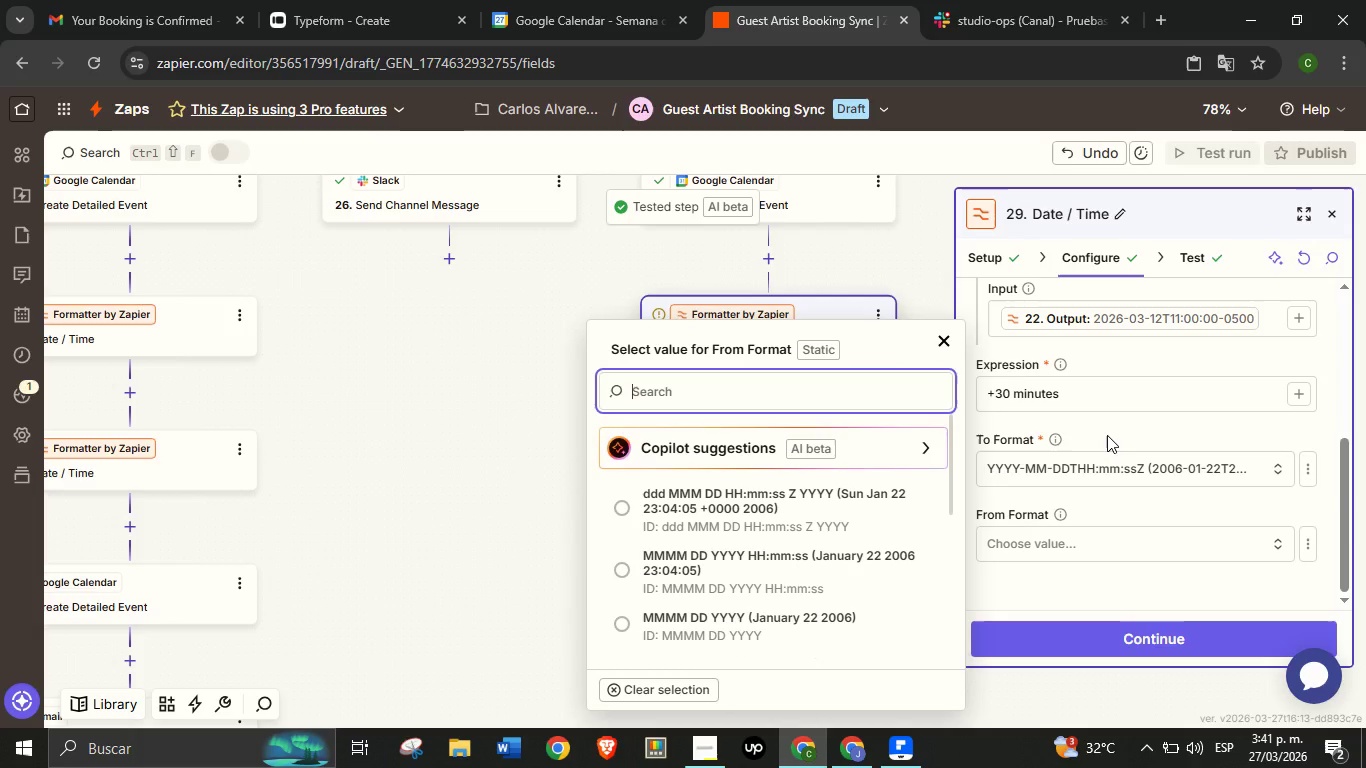 
left_click([1111, 432])
 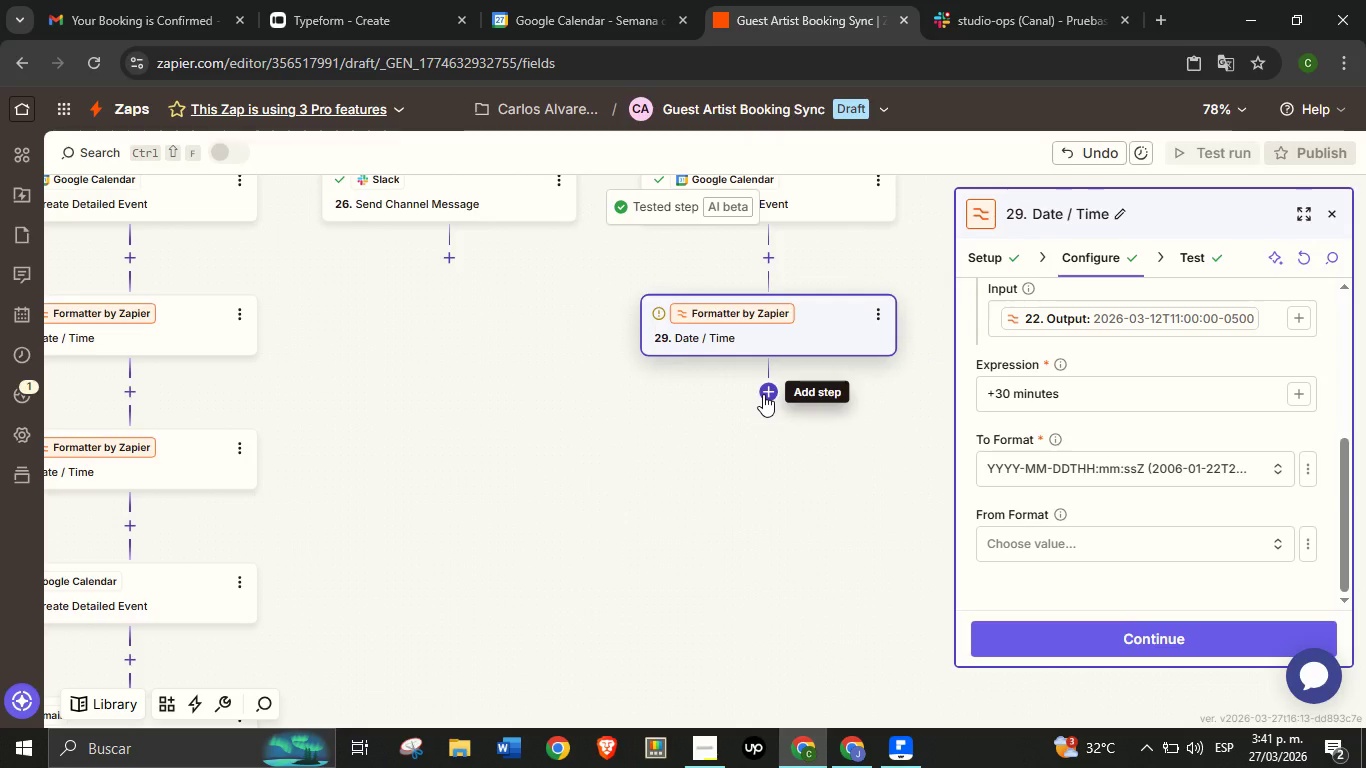 
left_click([763, 394])
 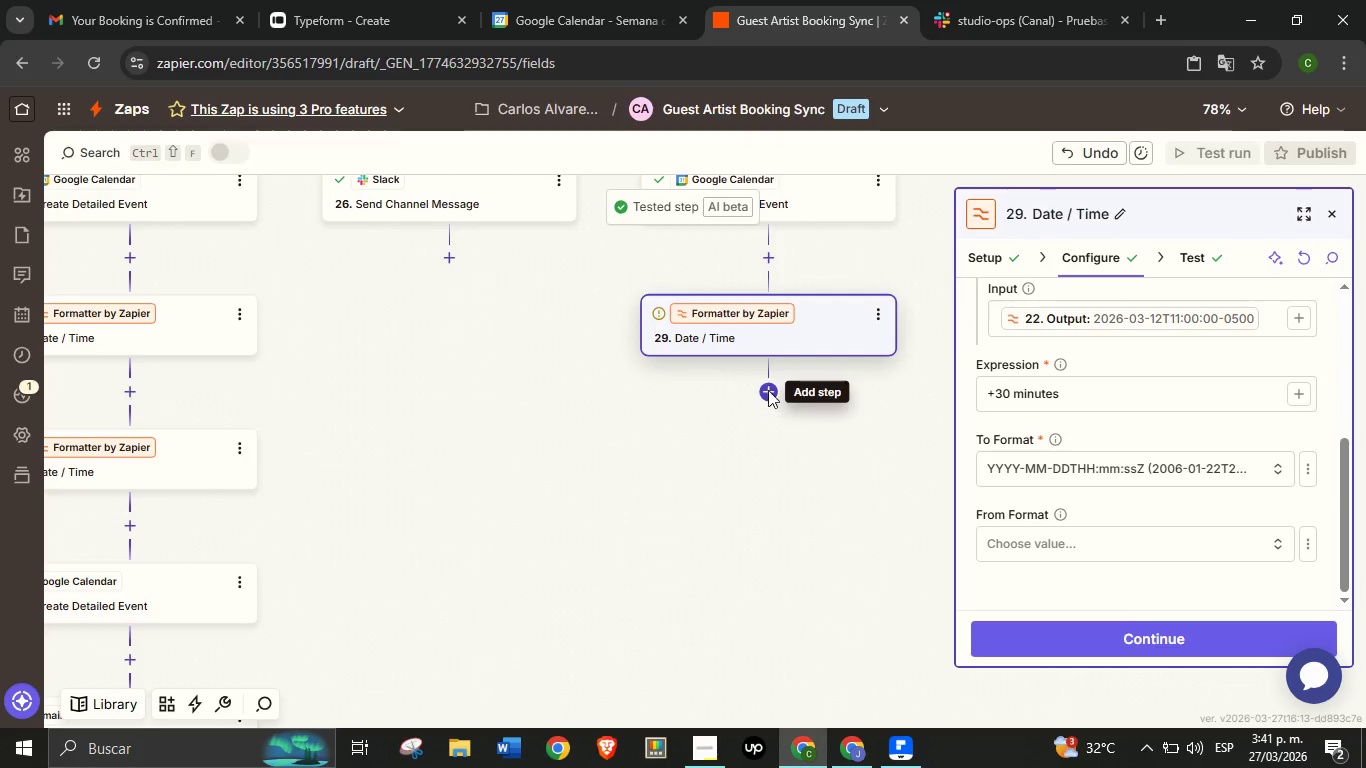 
left_click([768, 390])
 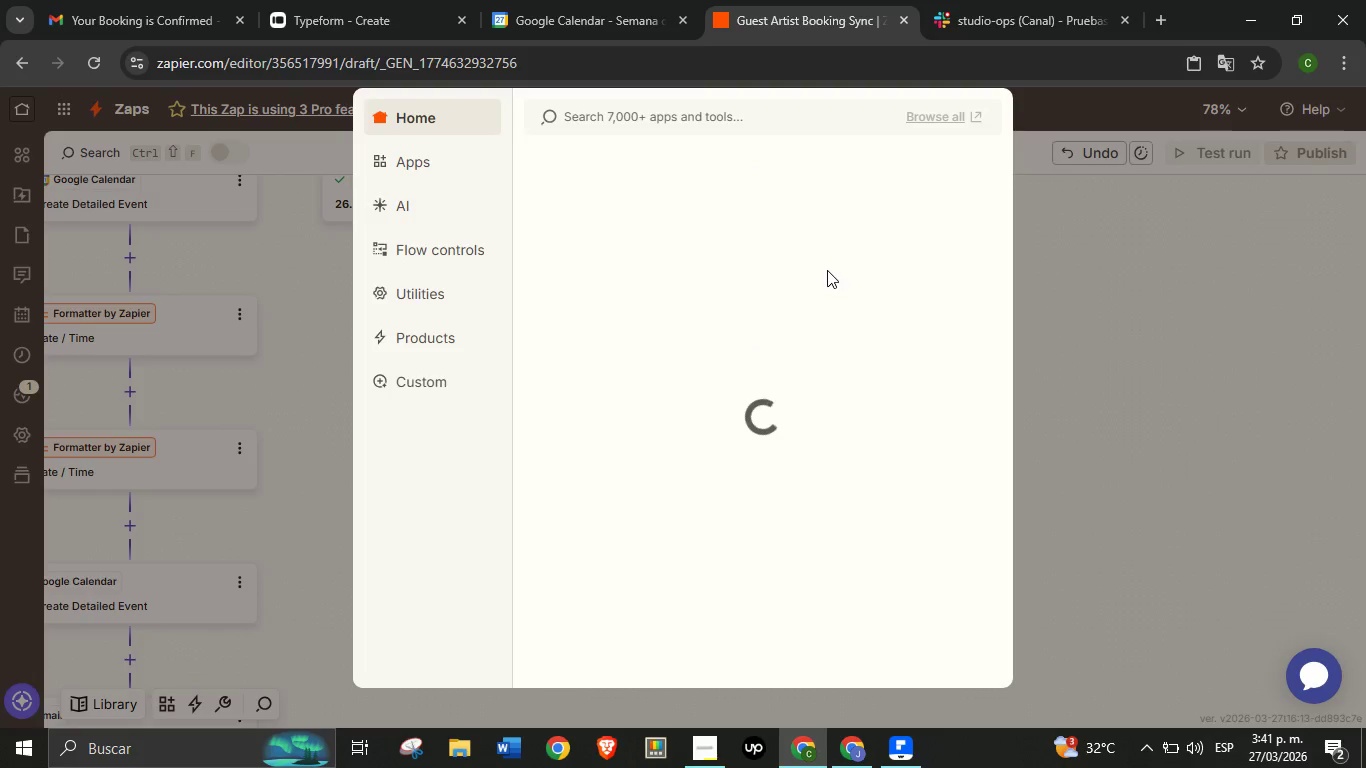 
mouse_move([851, 294])
 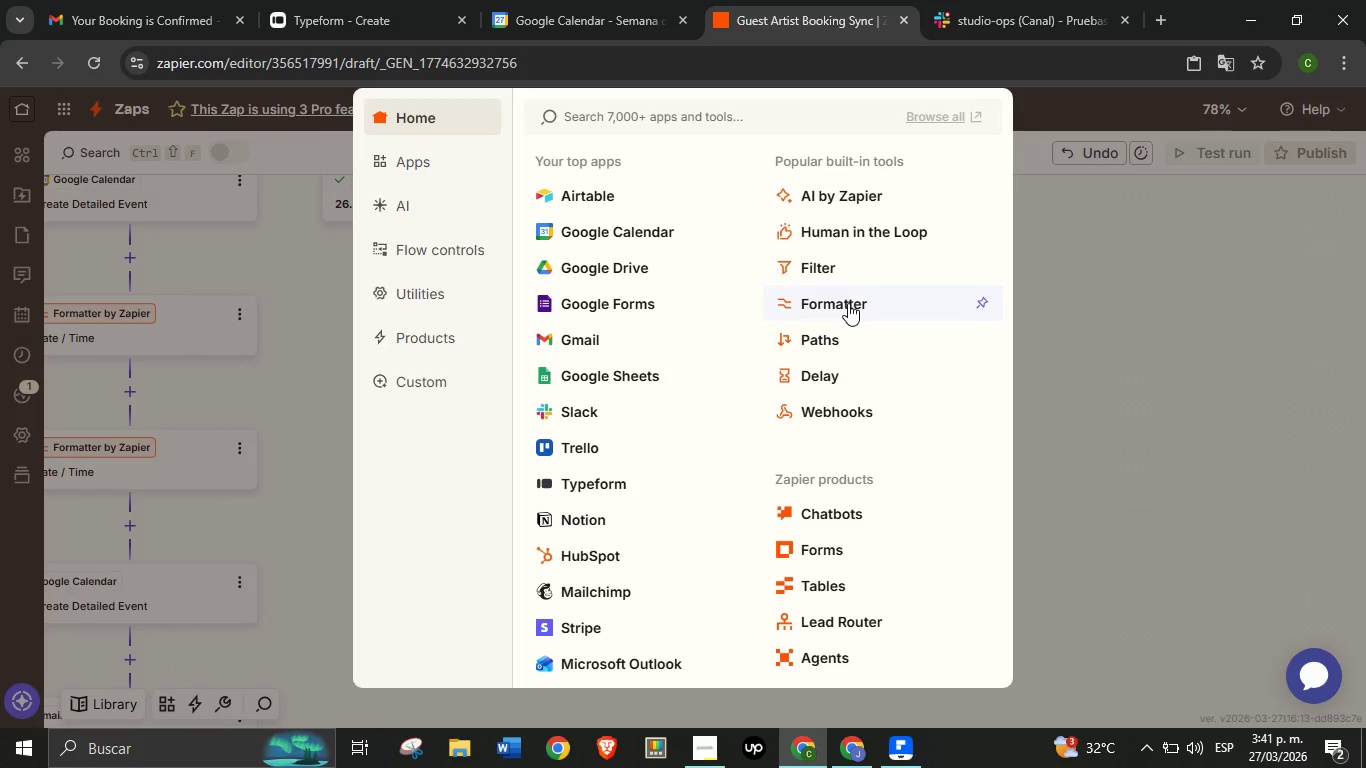 
left_click([848, 303])
 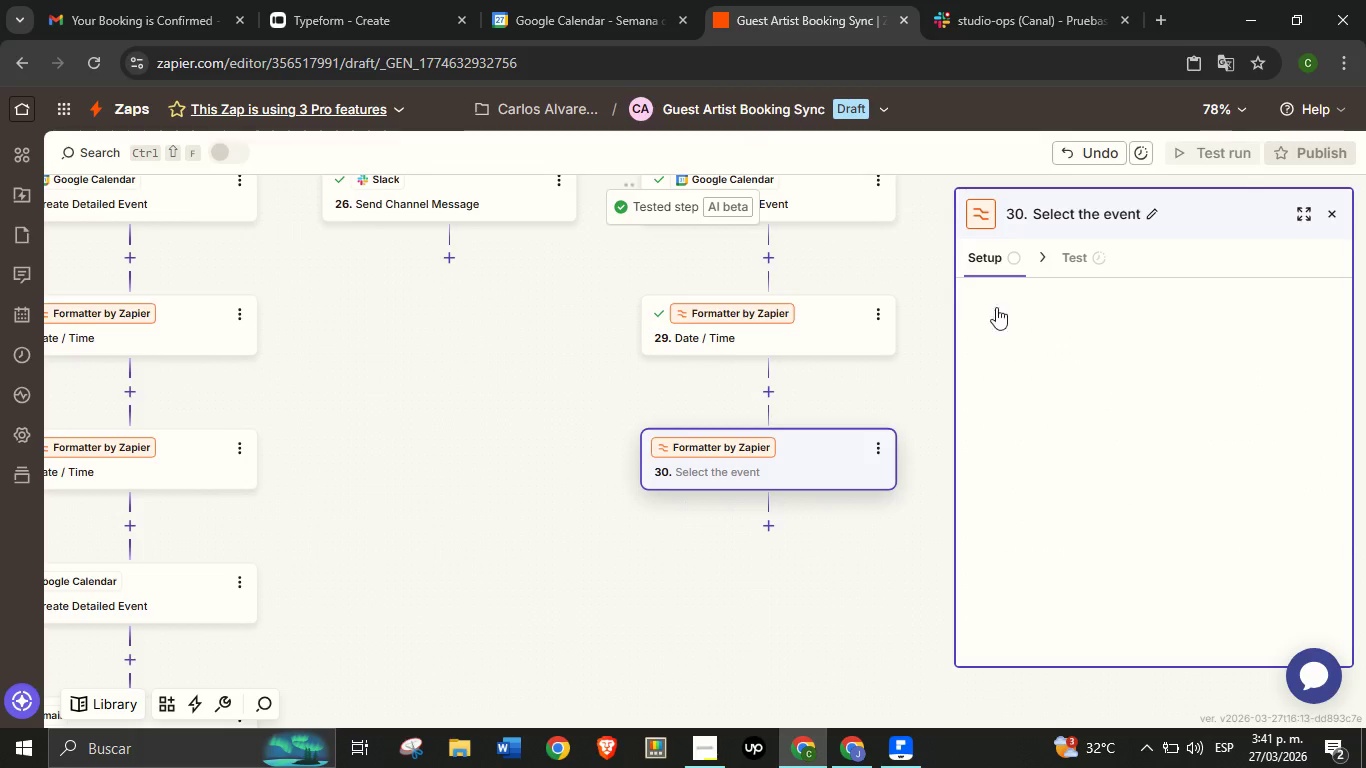 
mouse_move([1050, 349])
 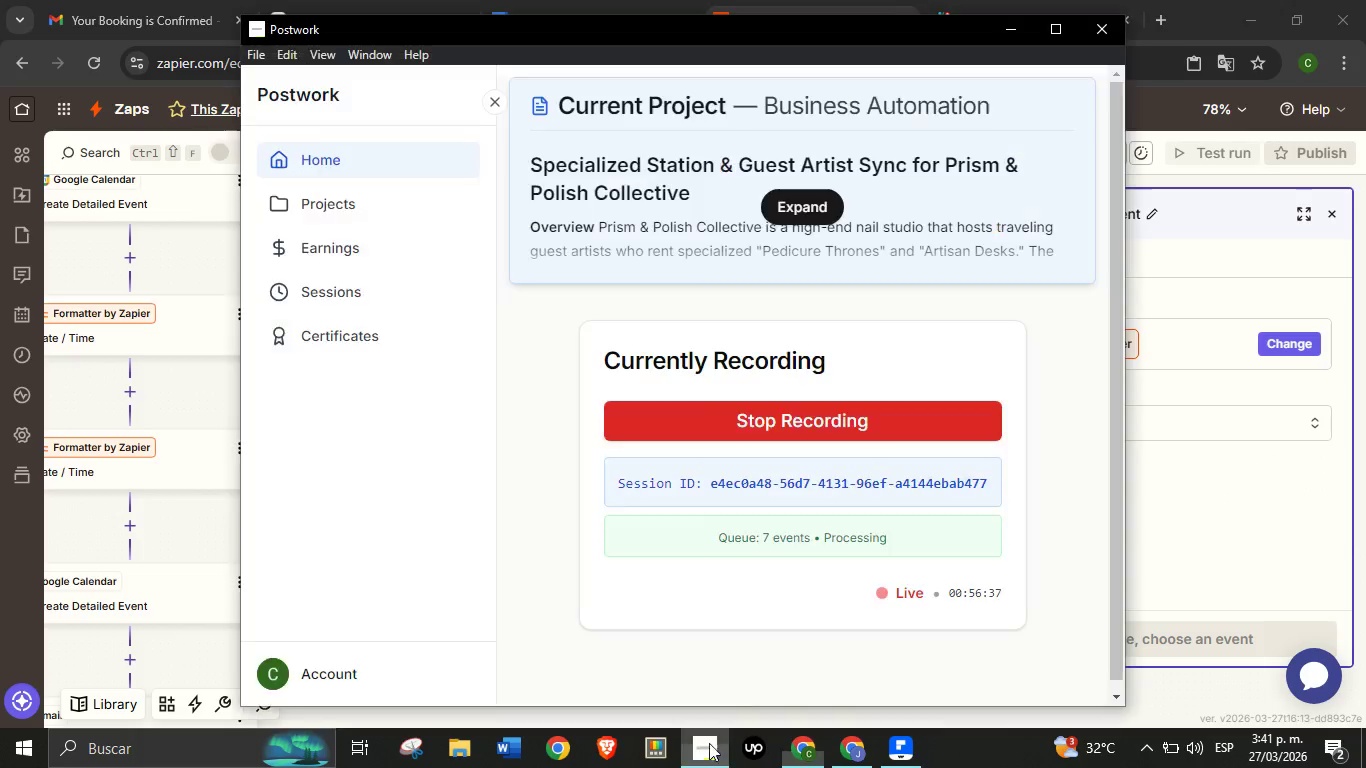 
left_click([691, 758])
 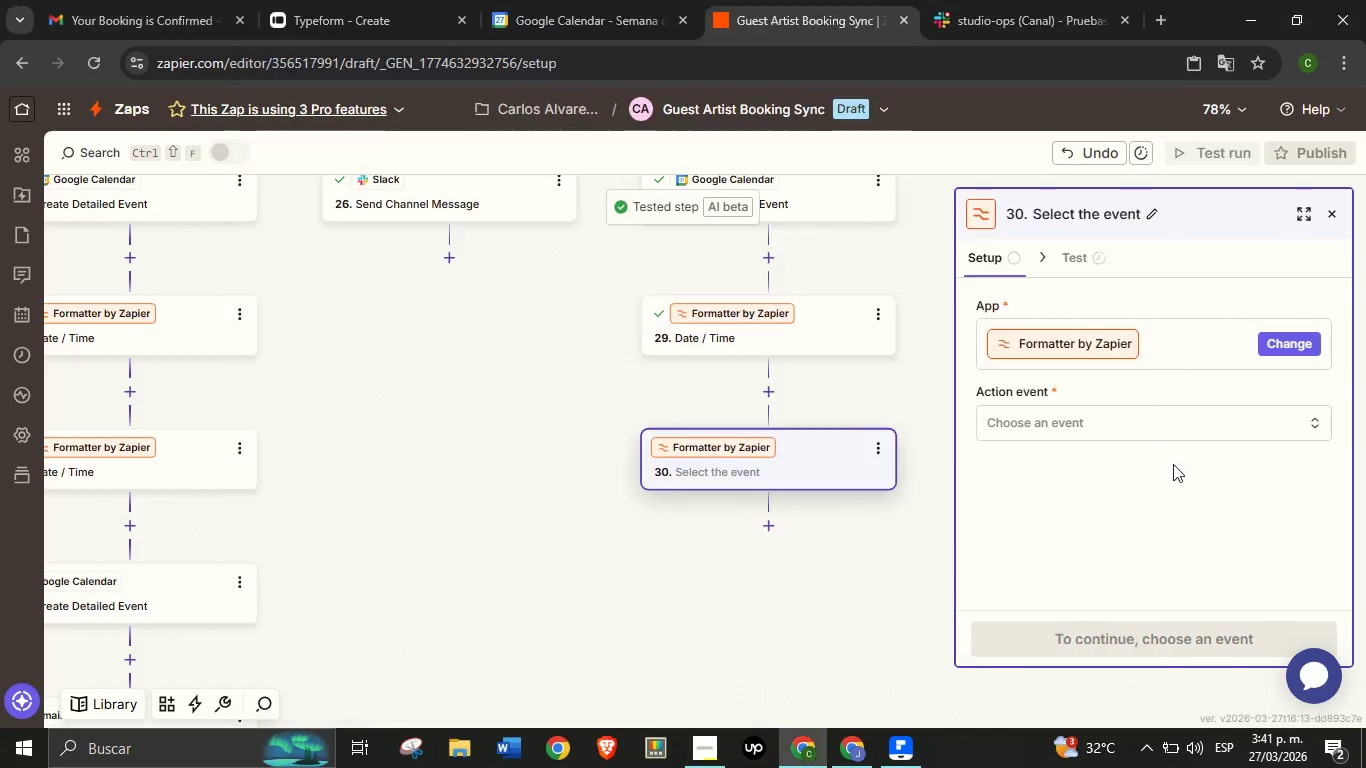 
left_click([1199, 526])
 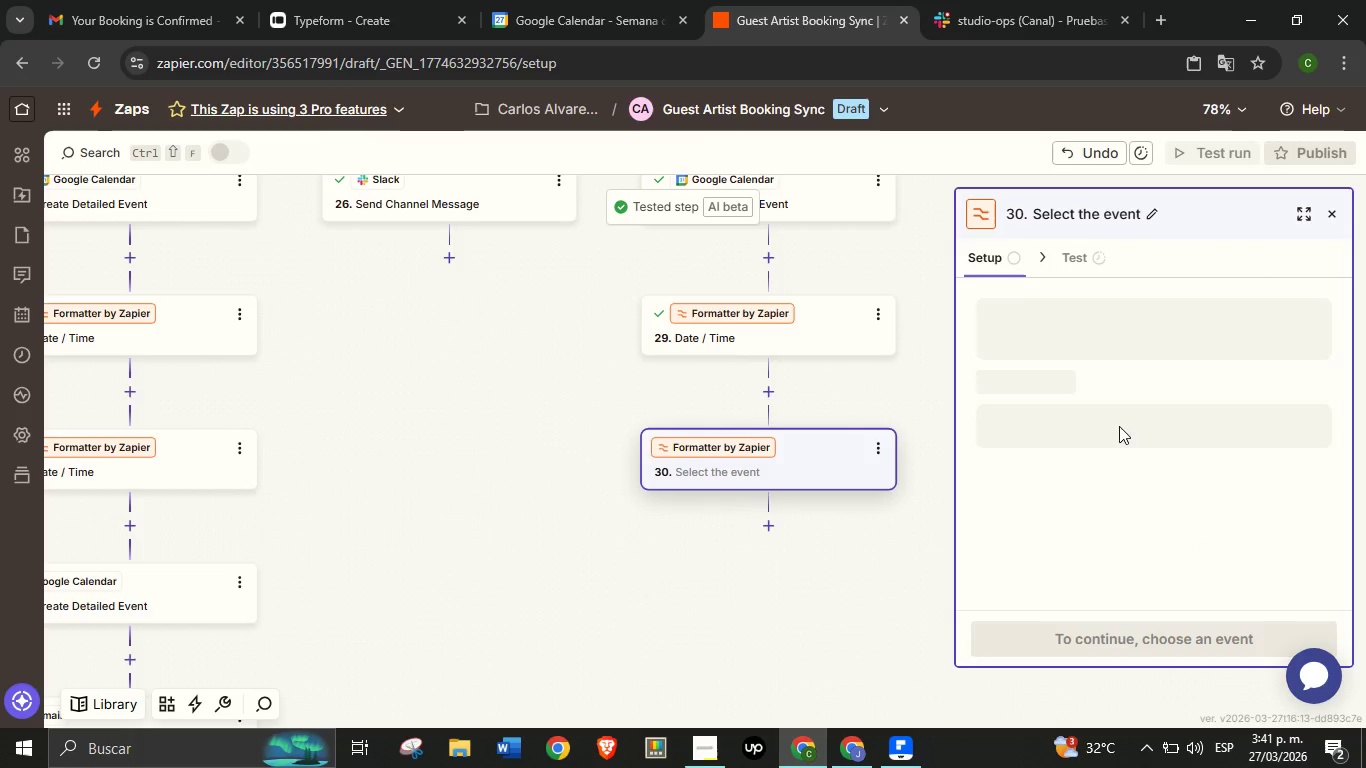 
left_click([1119, 426])
 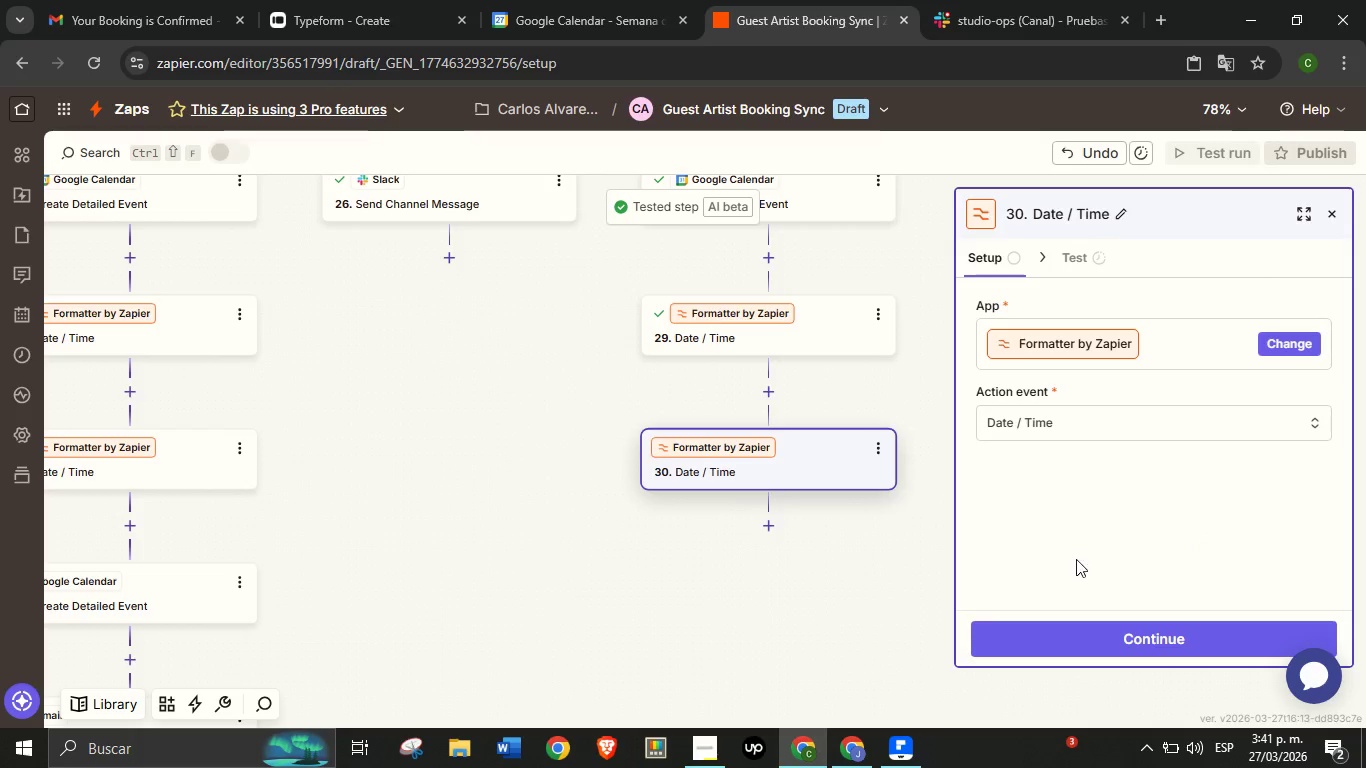 
left_click([1122, 629])
 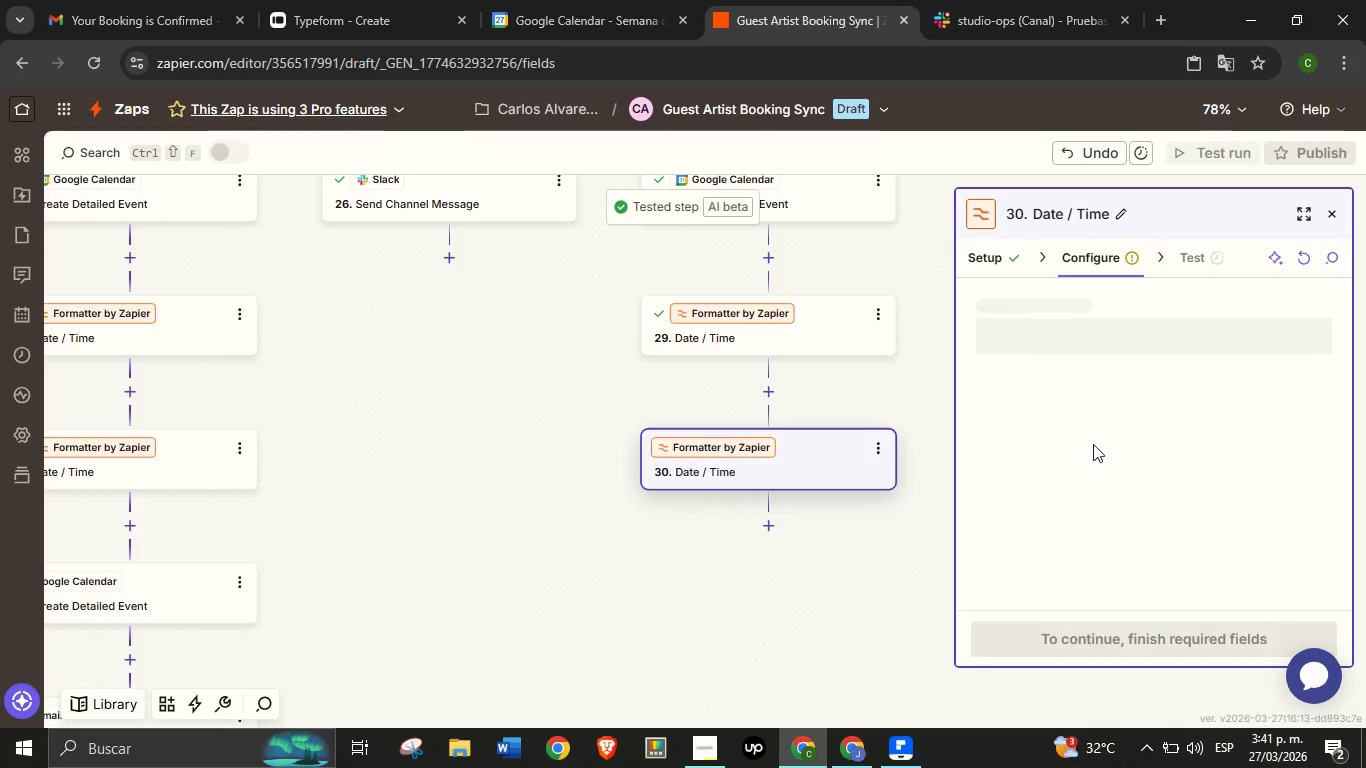 
mouse_move([1111, 353])
 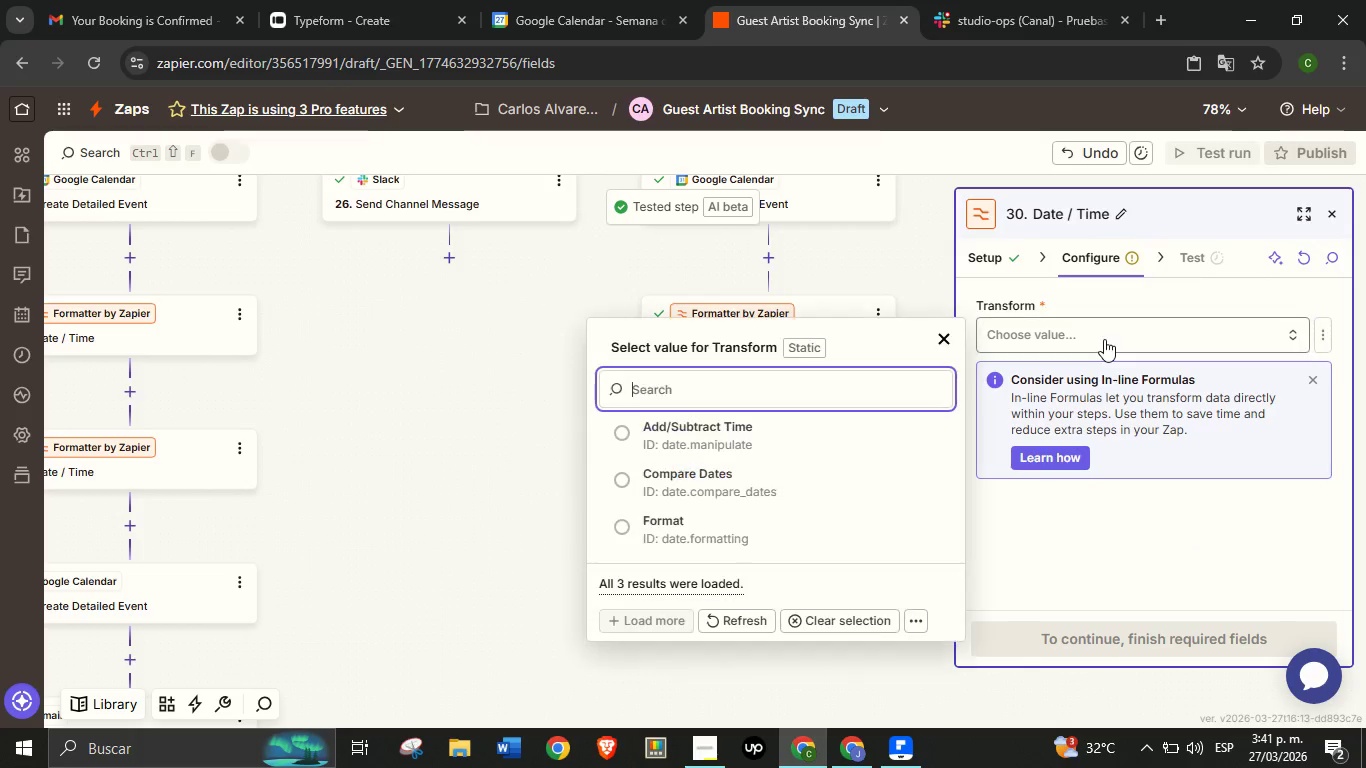 
left_click([1104, 339])
 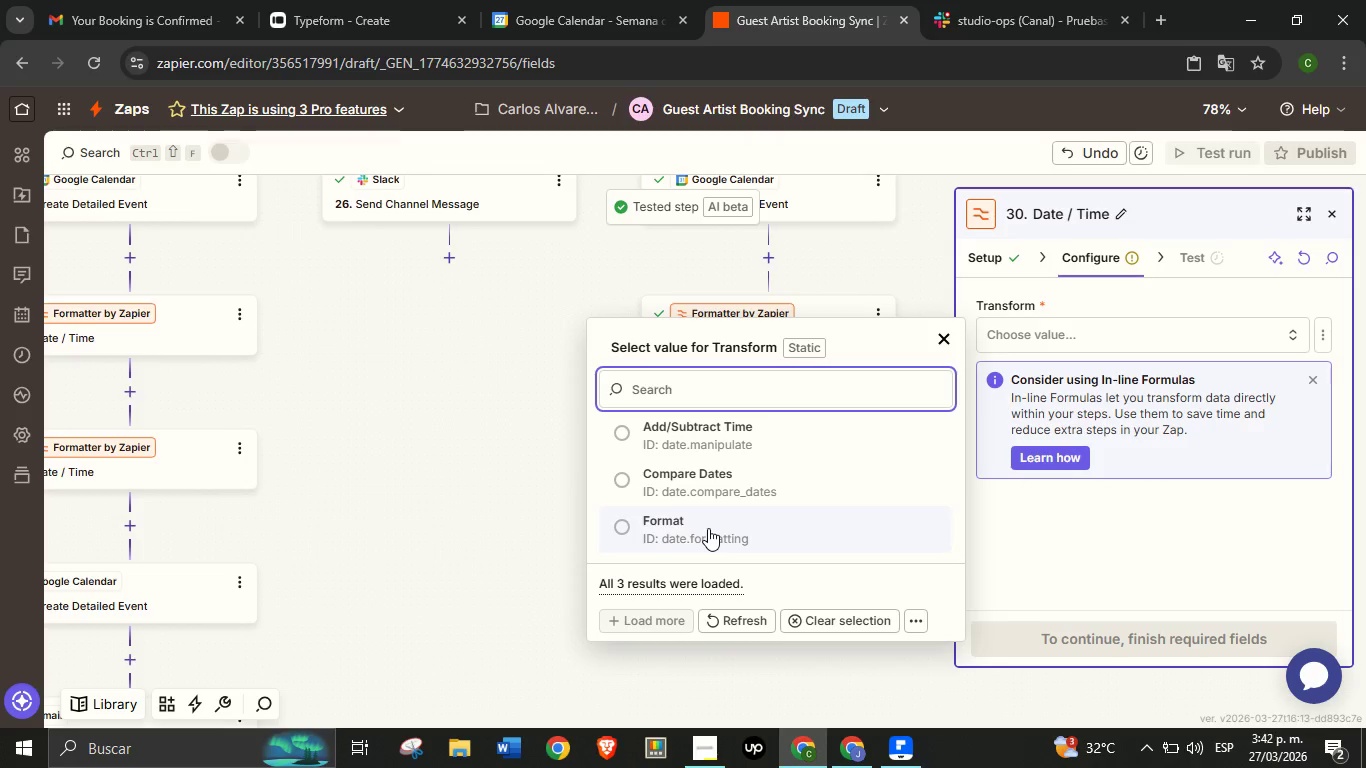 
left_click([708, 528])
 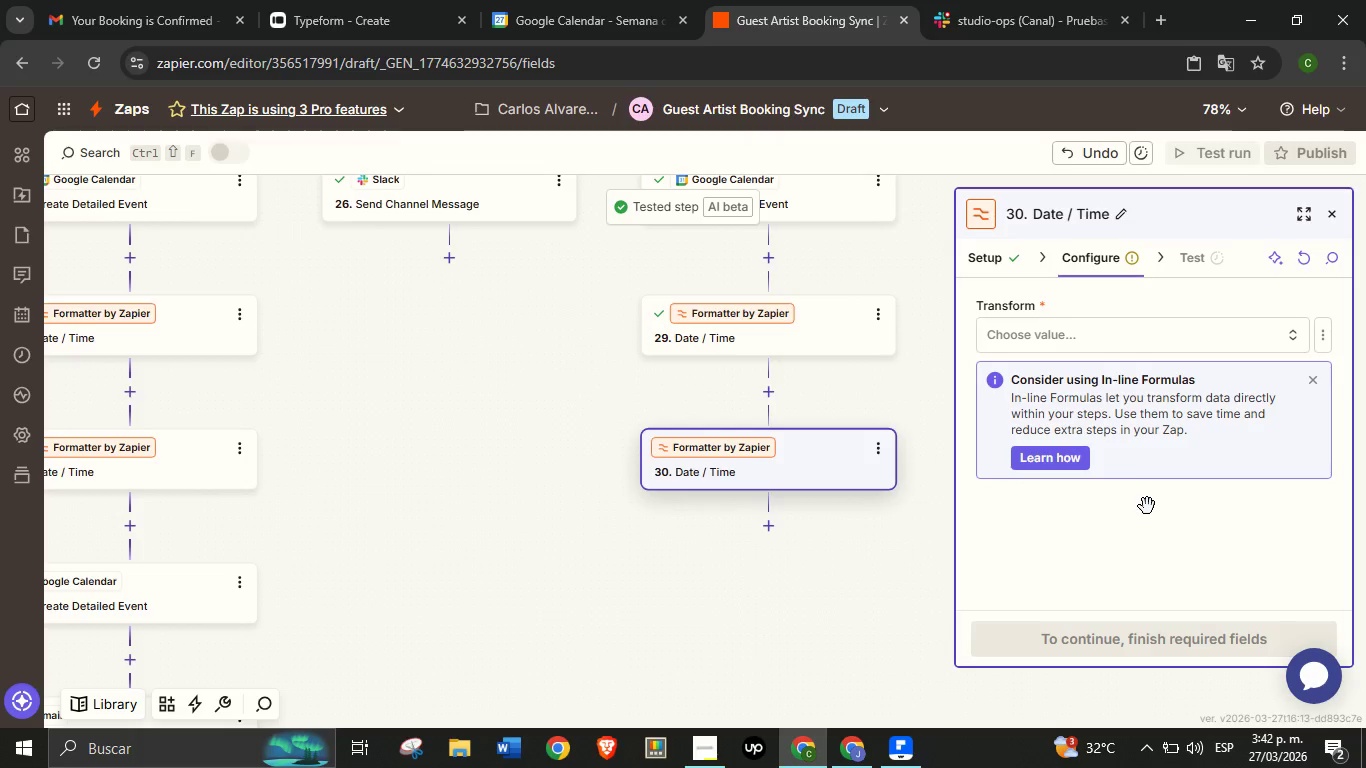 
mouse_move([1119, 527])
 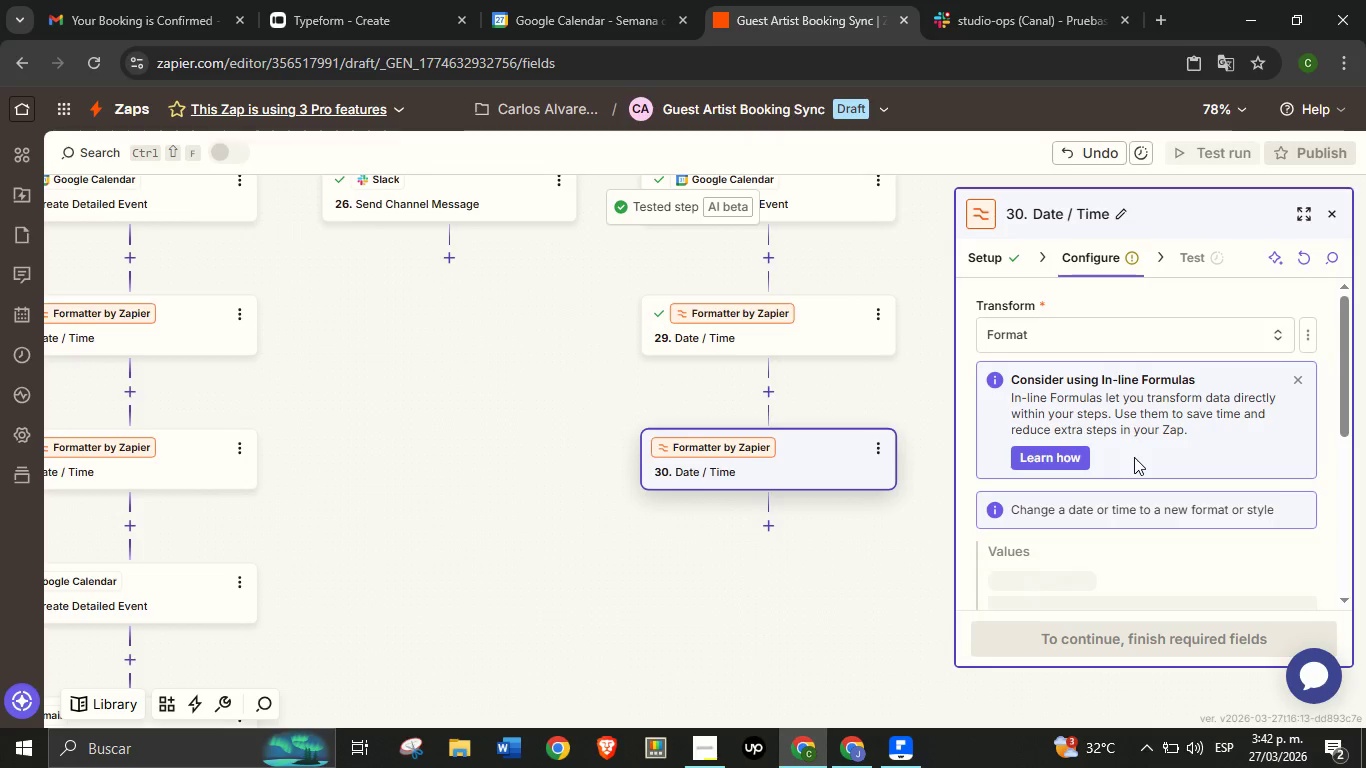 
scroll: coordinate [1235, 465], scroll_direction: down, amount: 2.0
 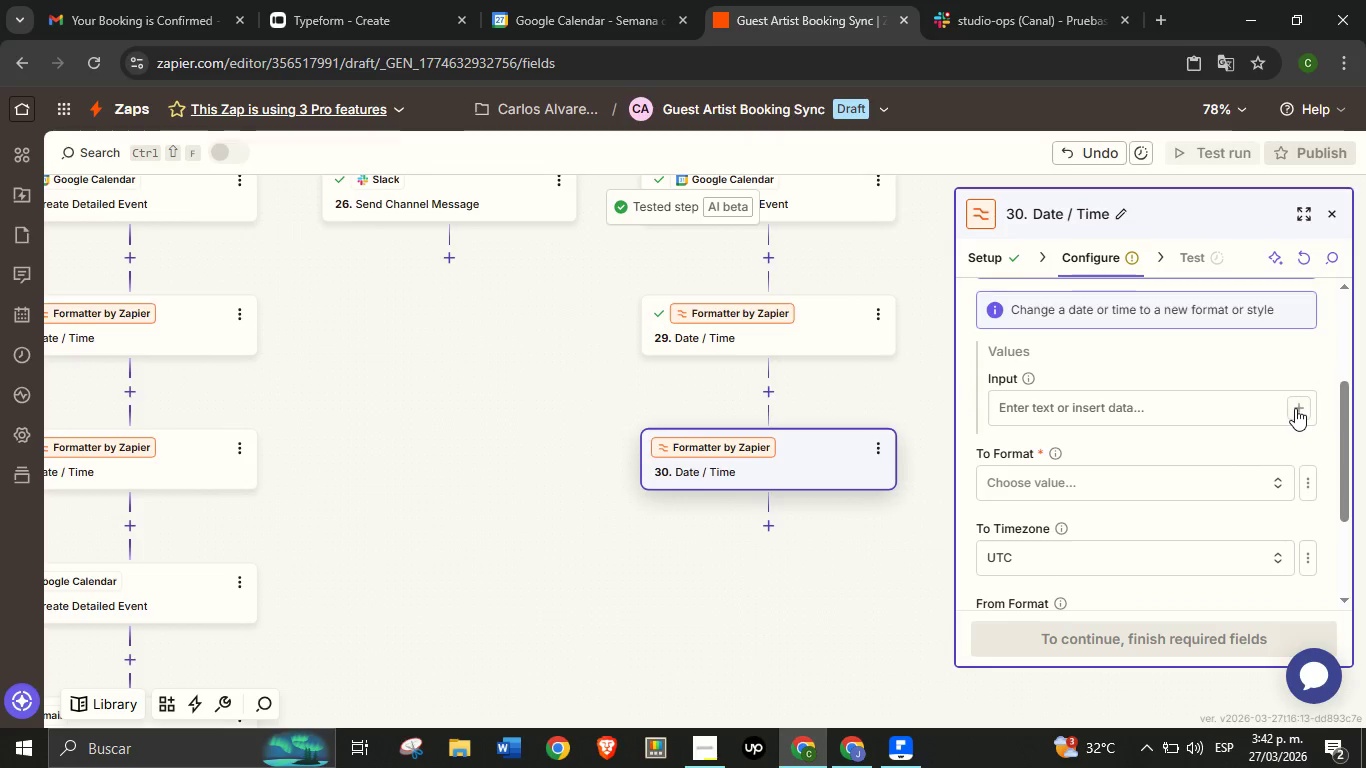 
left_click([1295, 408])
 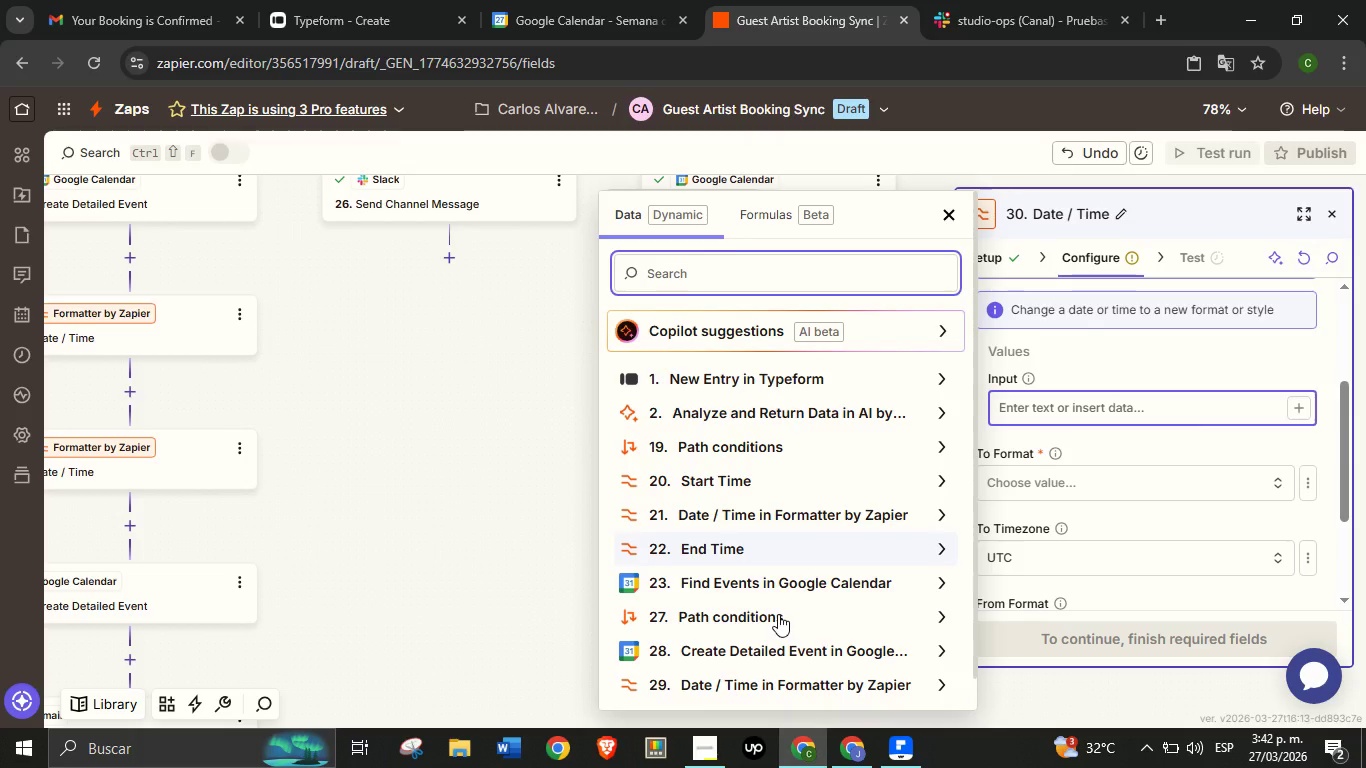 
scroll: coordinate [782, 564], scroll_direction: down, amount: 3.0
 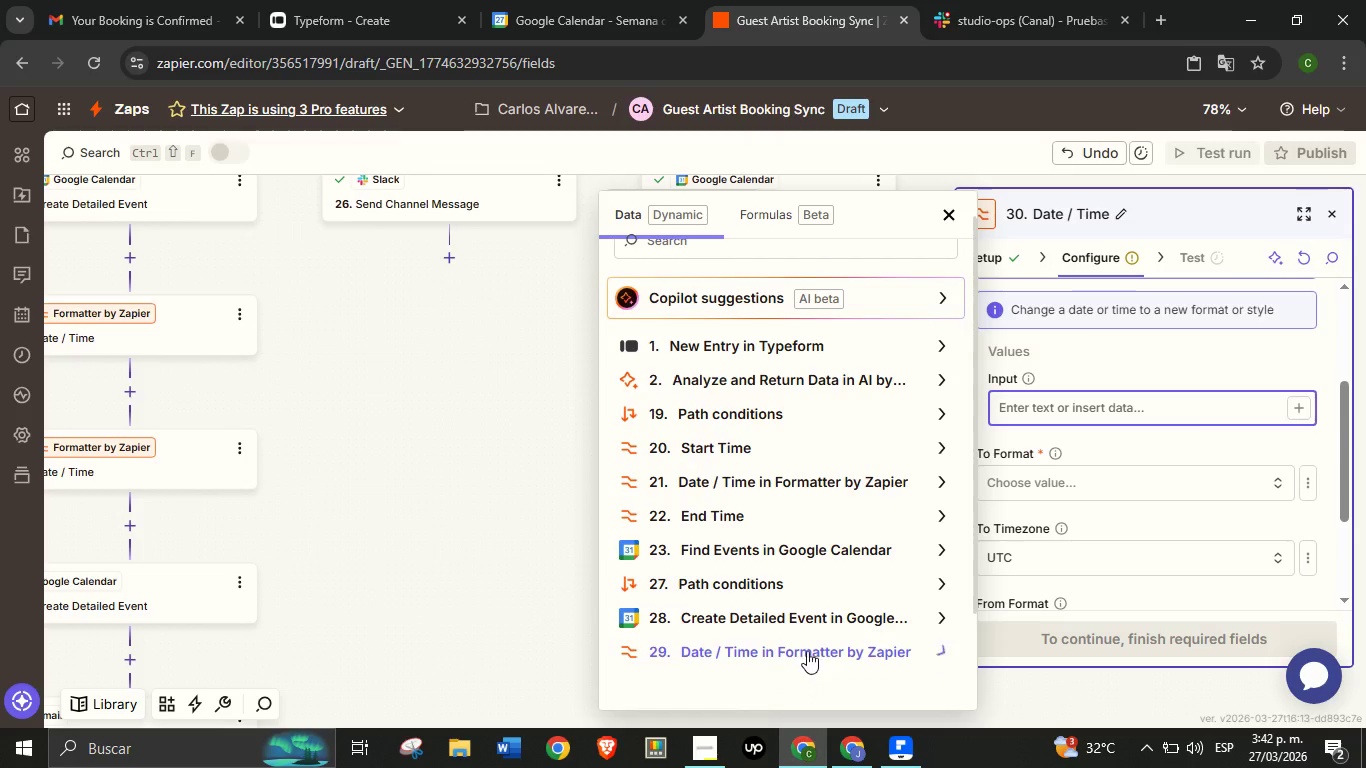 
left_click([807, 658])
 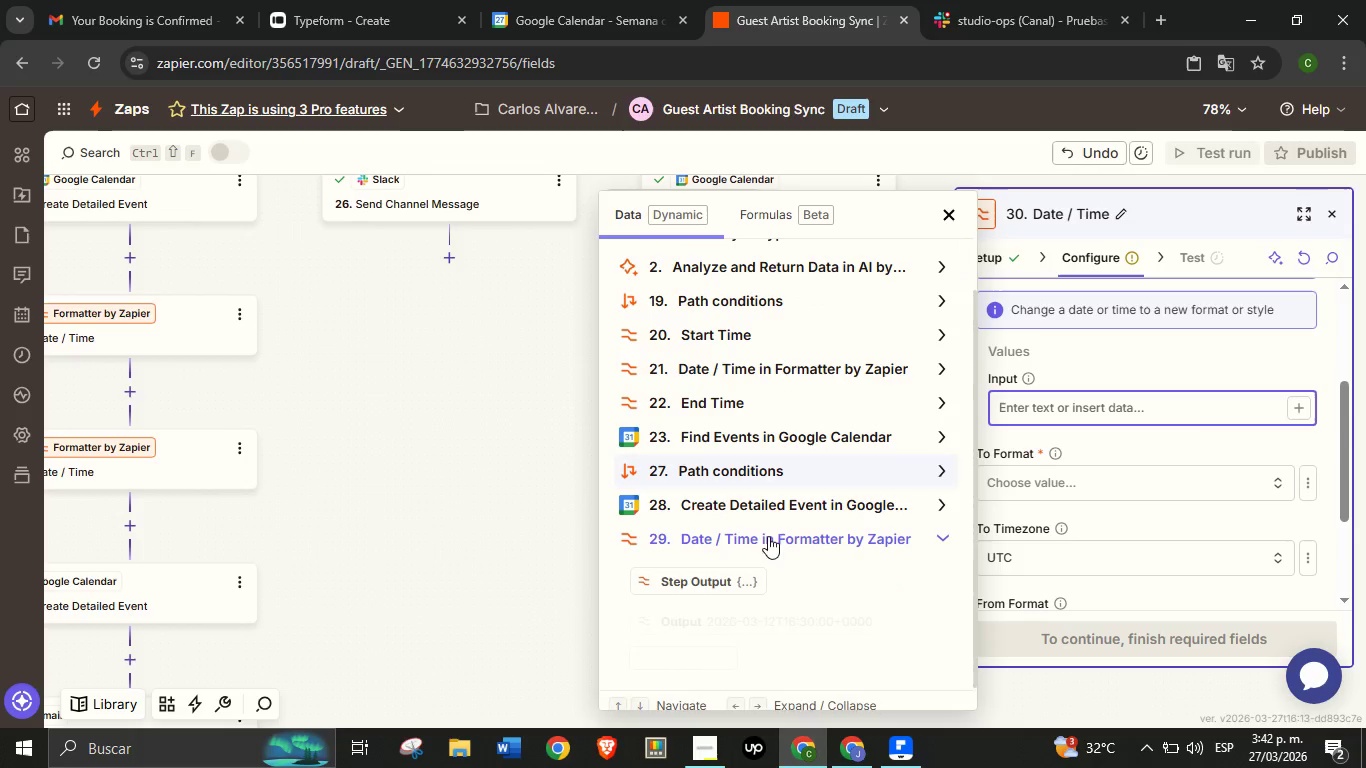 
scroll: coordinate [772, 530], scroll_direction: down, amount: 2.0
 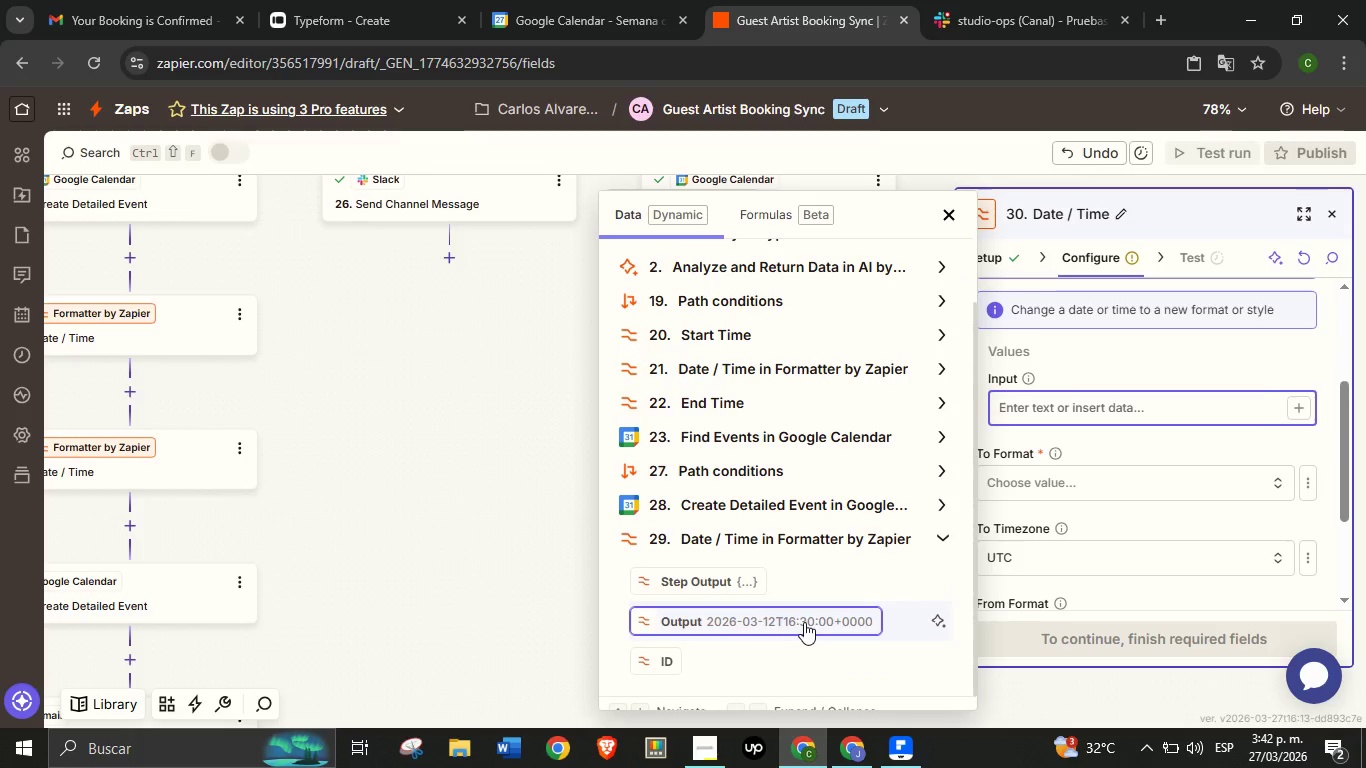 
left_click([804, 622])
 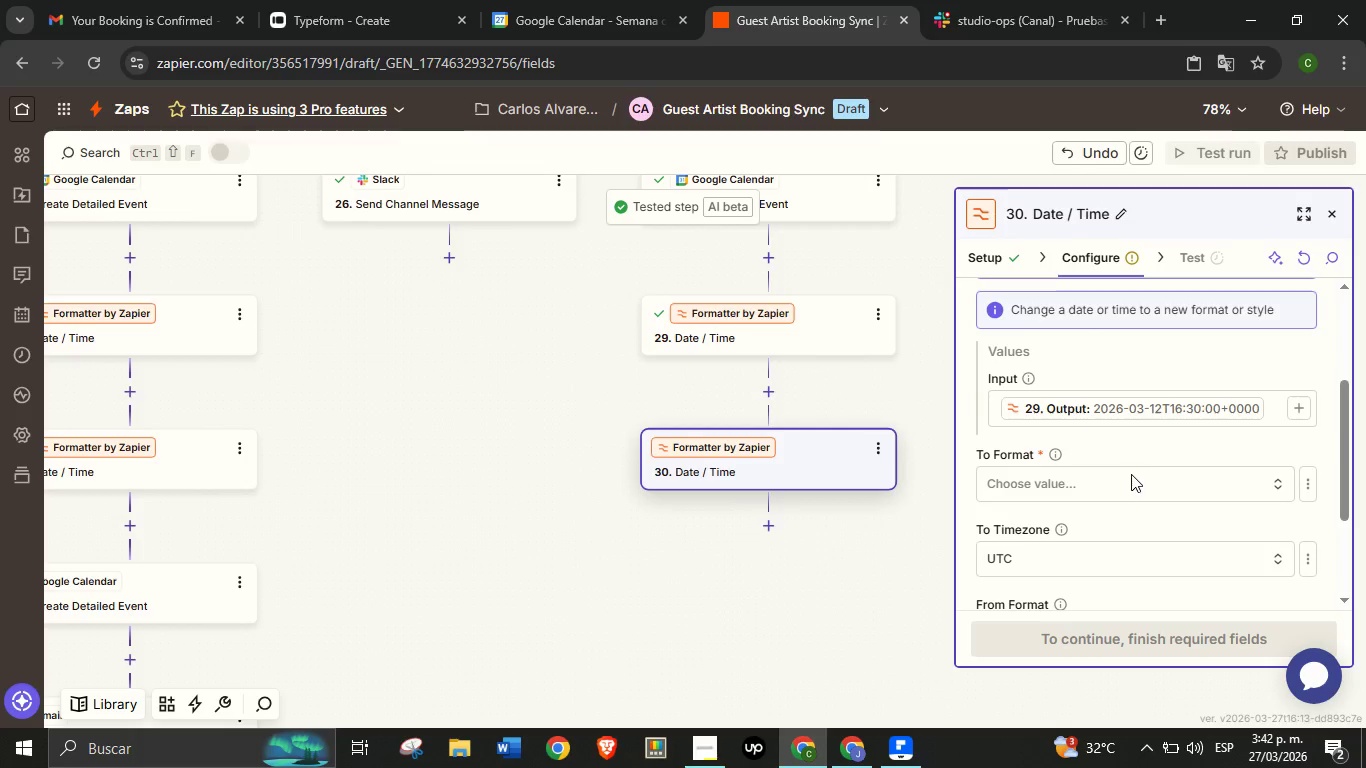 
double_click([1131, 474])
 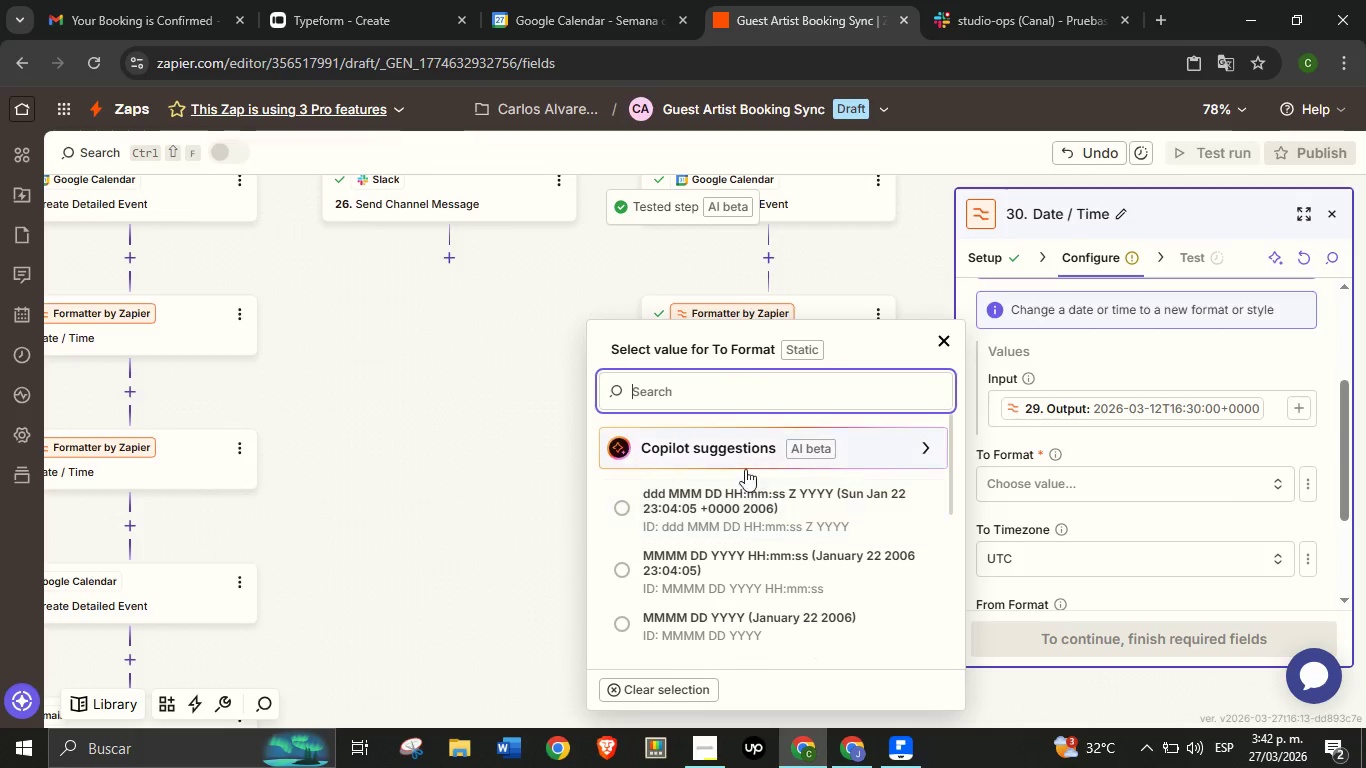 
scroll: coordinate [780, 575], scroll_direction: down, amount: 2.0
 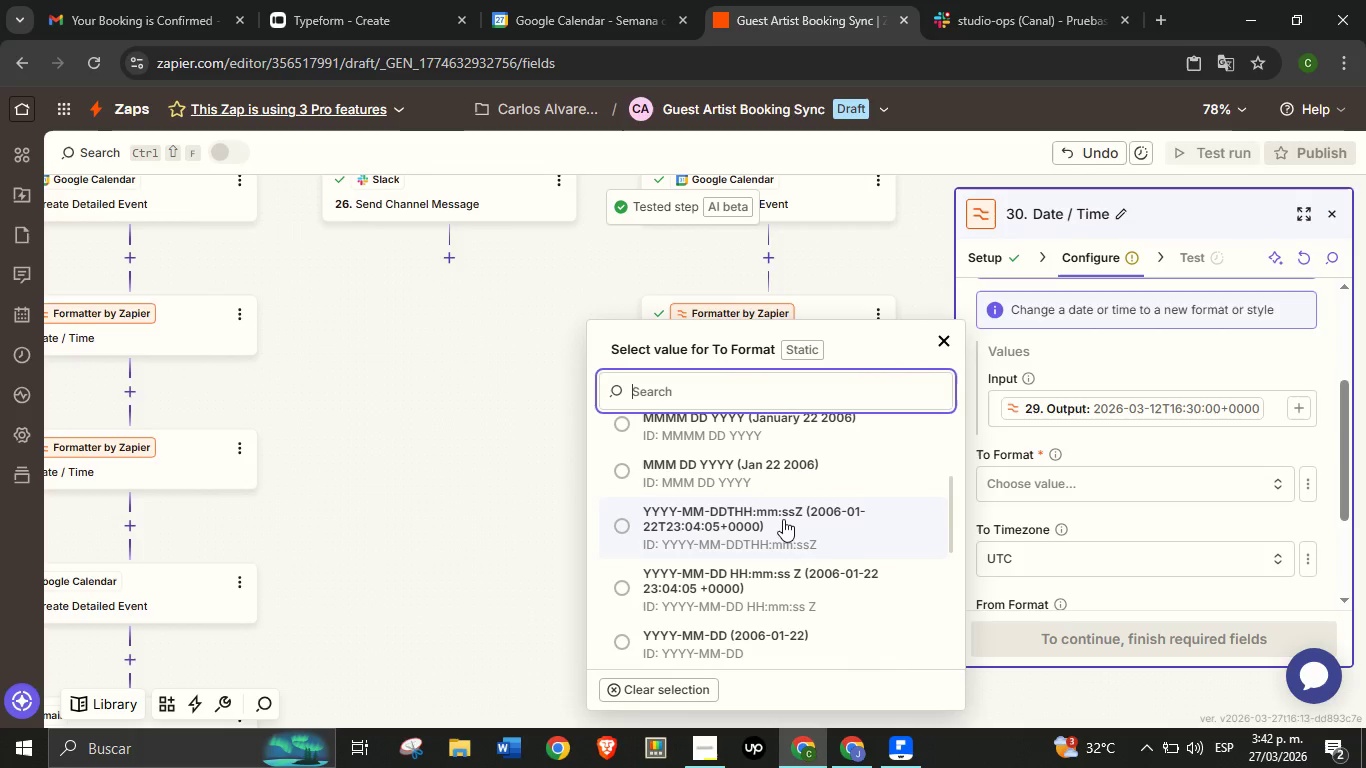 
left_click([783, 519])
 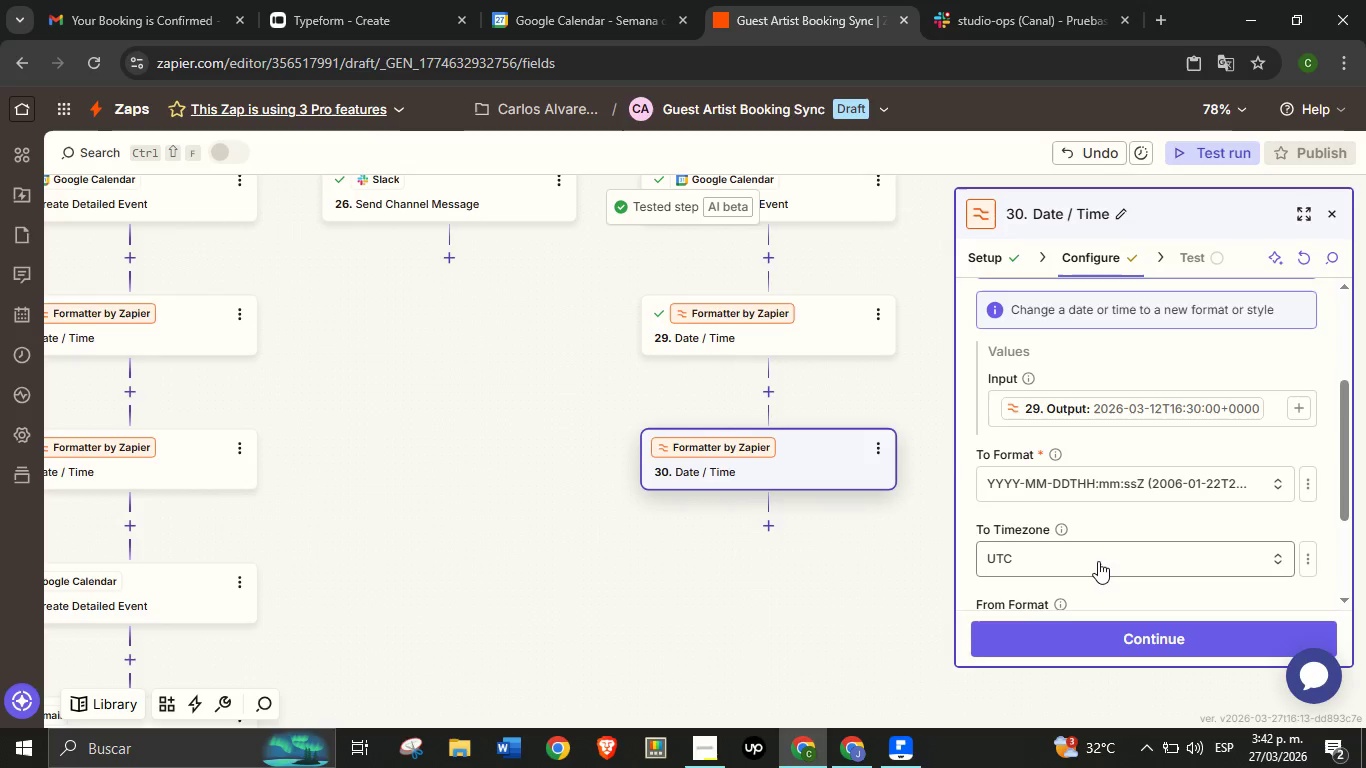 
left_click([1098, 561])
 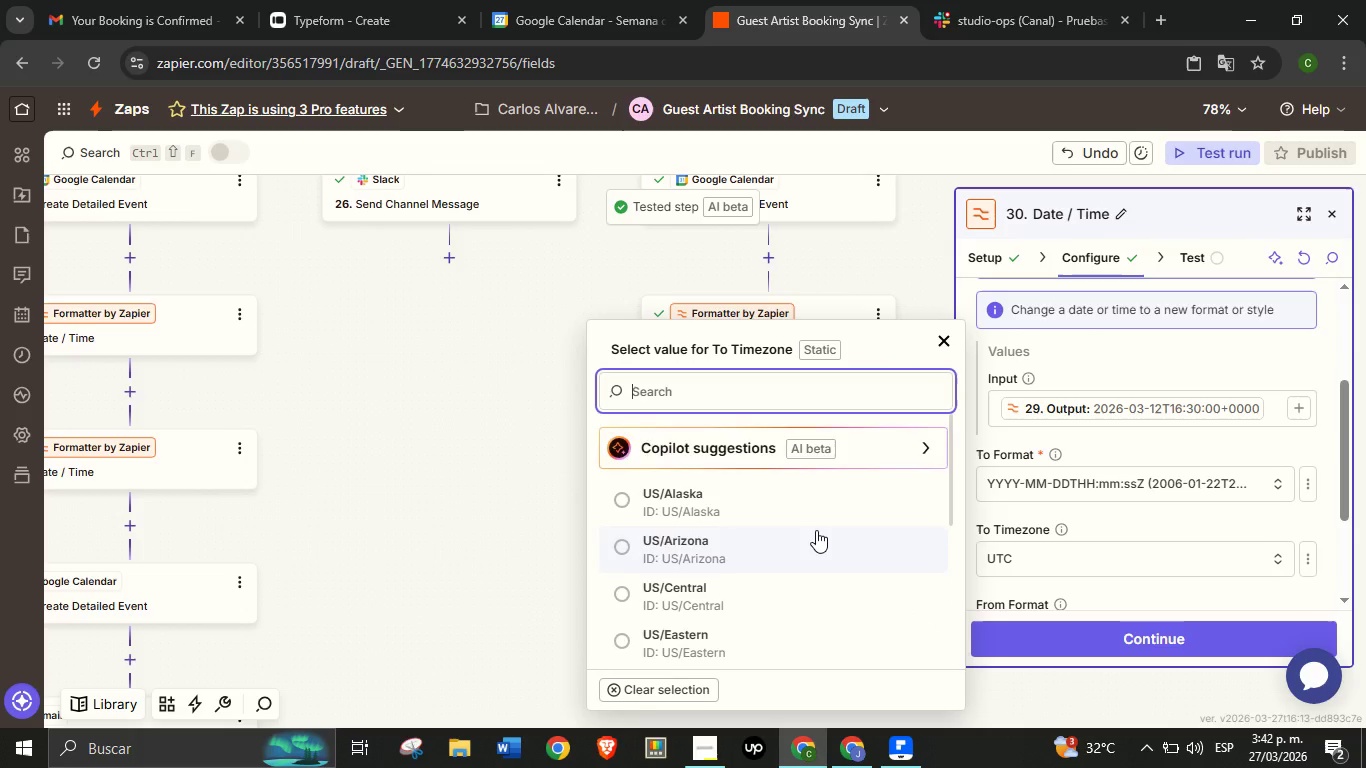 
type(bog)
 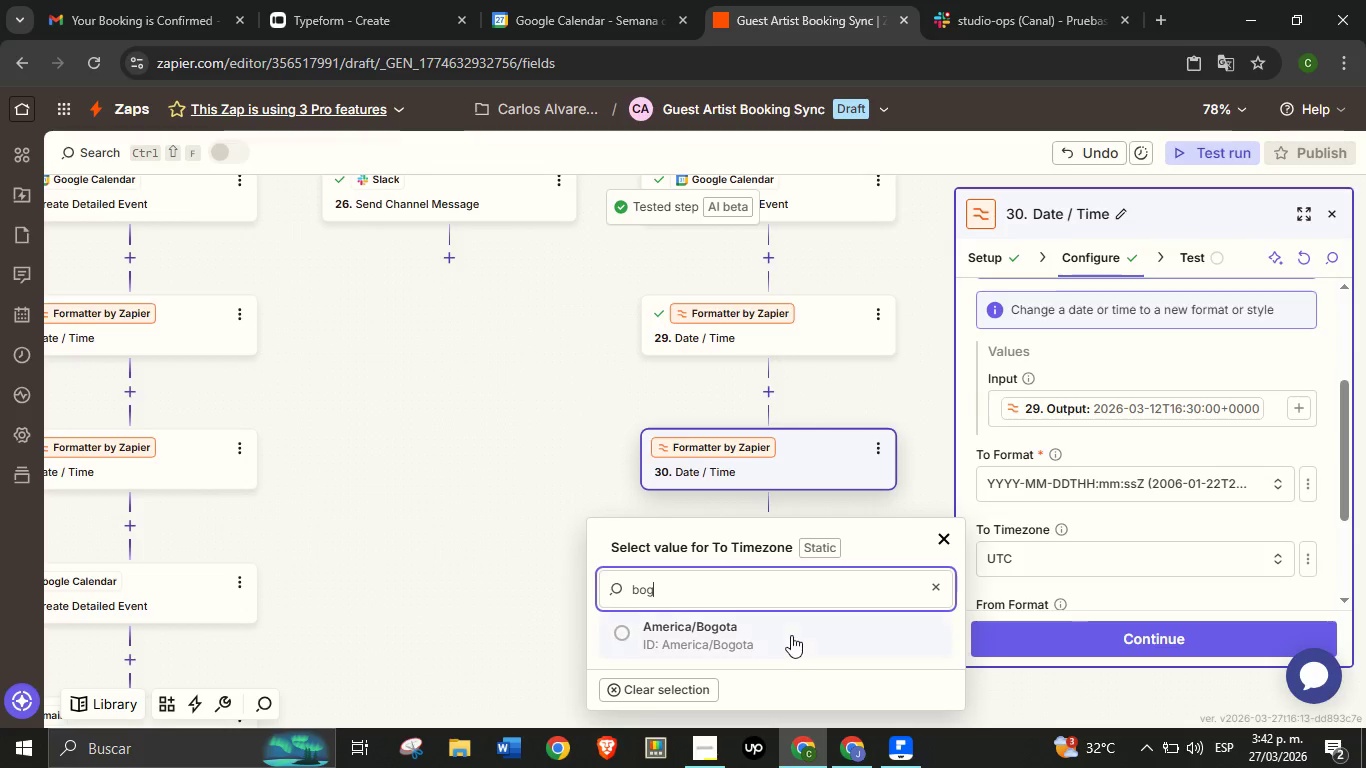 
left_click([791, 635])
 